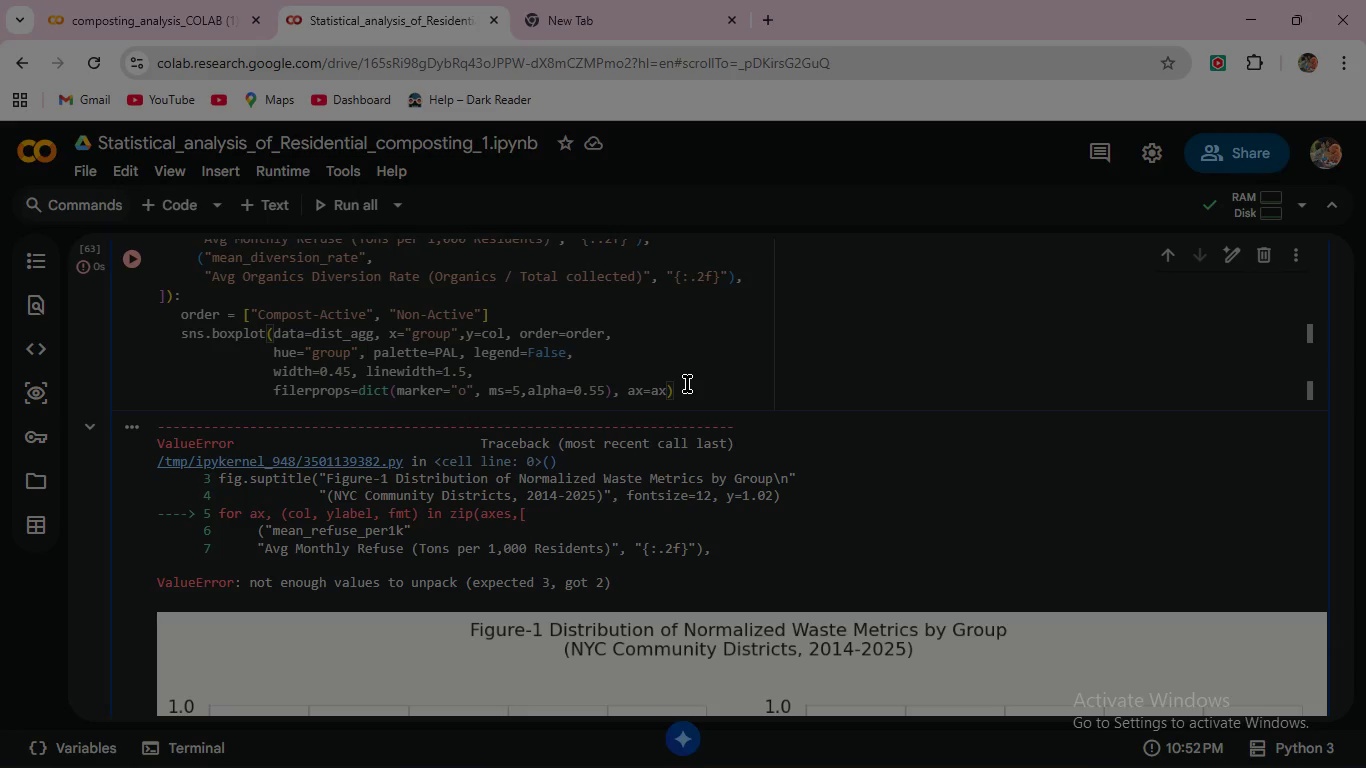 
wait(16.55)
 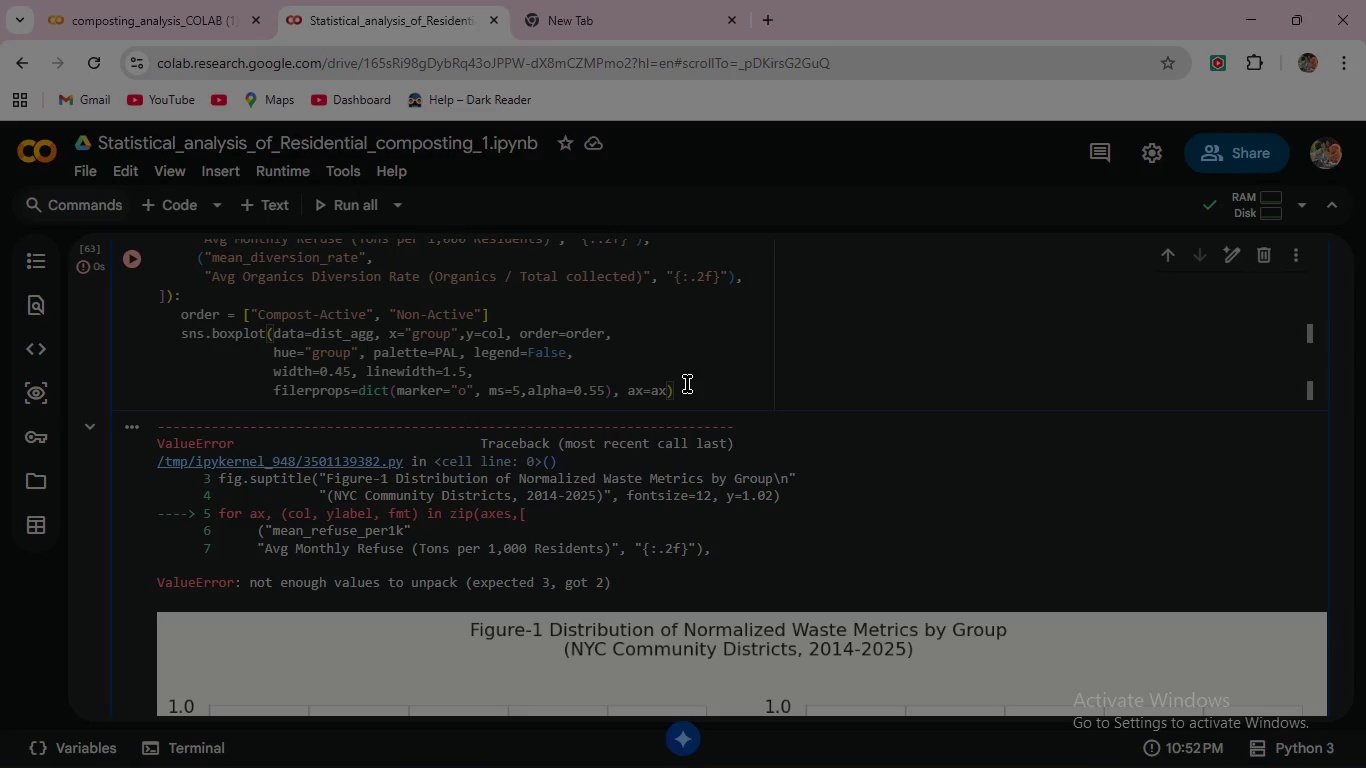 
left_click([684, 394])
 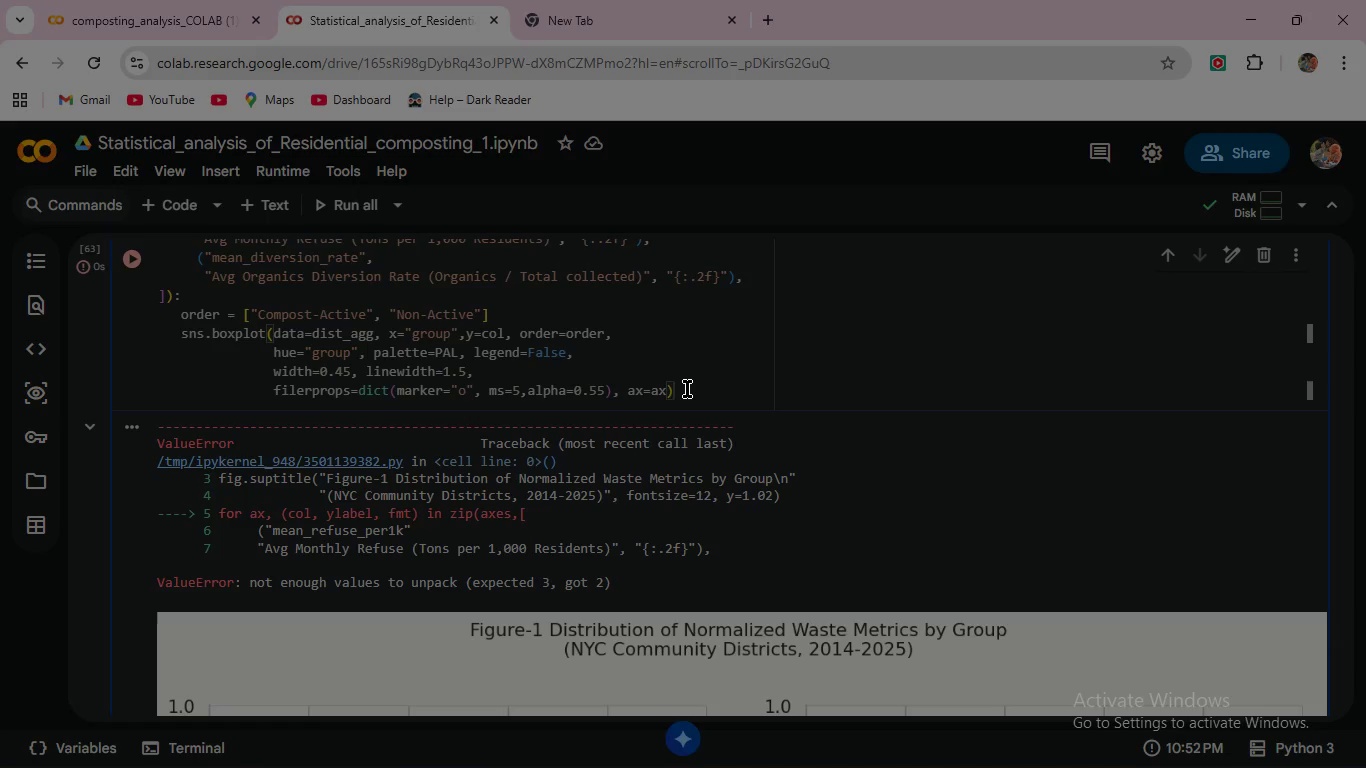 
key(Enter)
 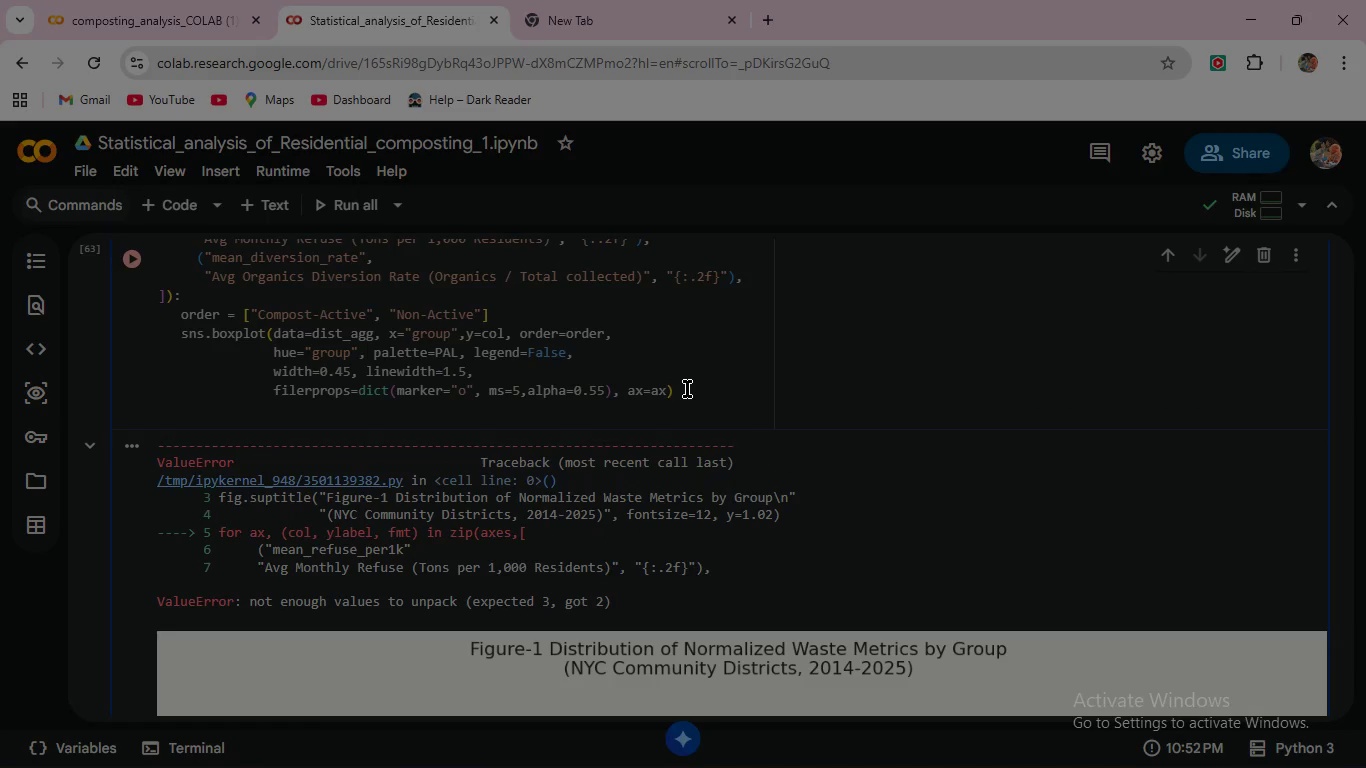 
type(sns.stripplot(data=dist)
 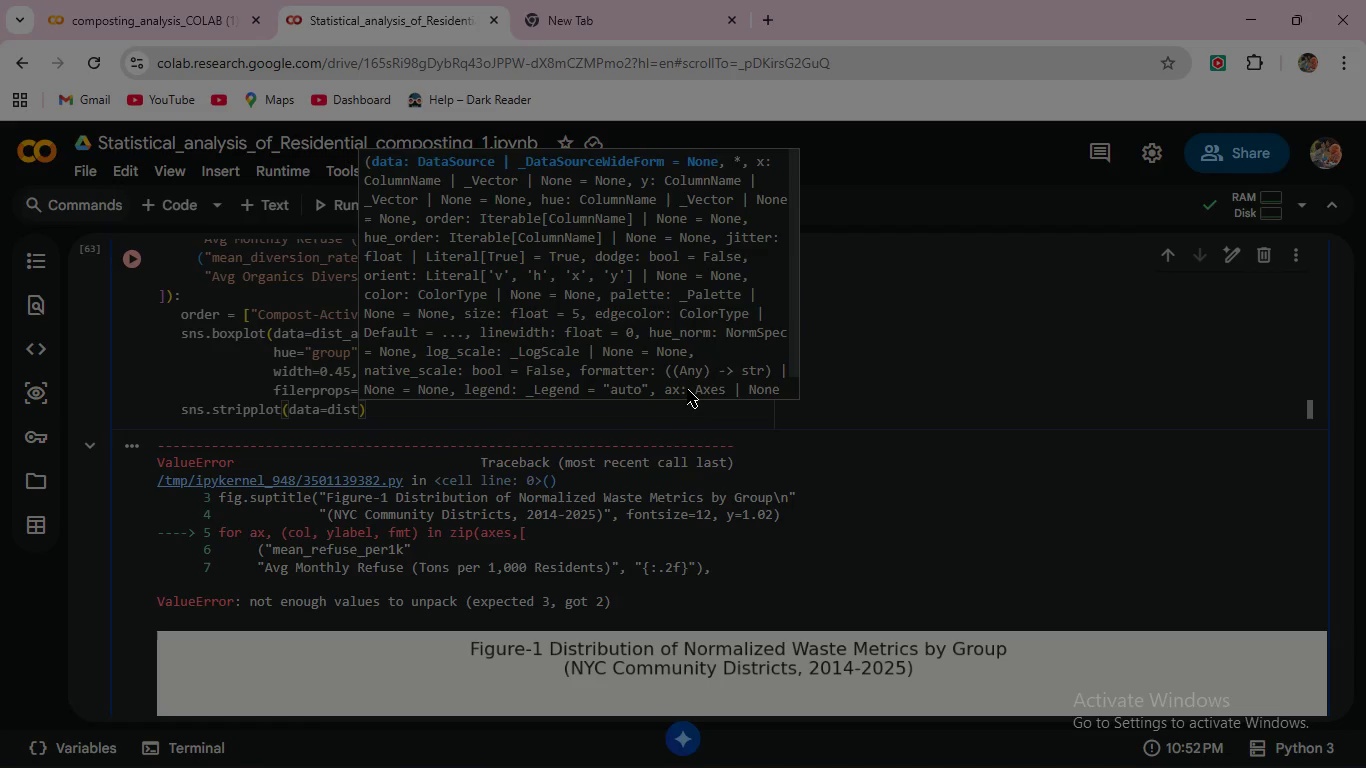 
wait(5.56)
 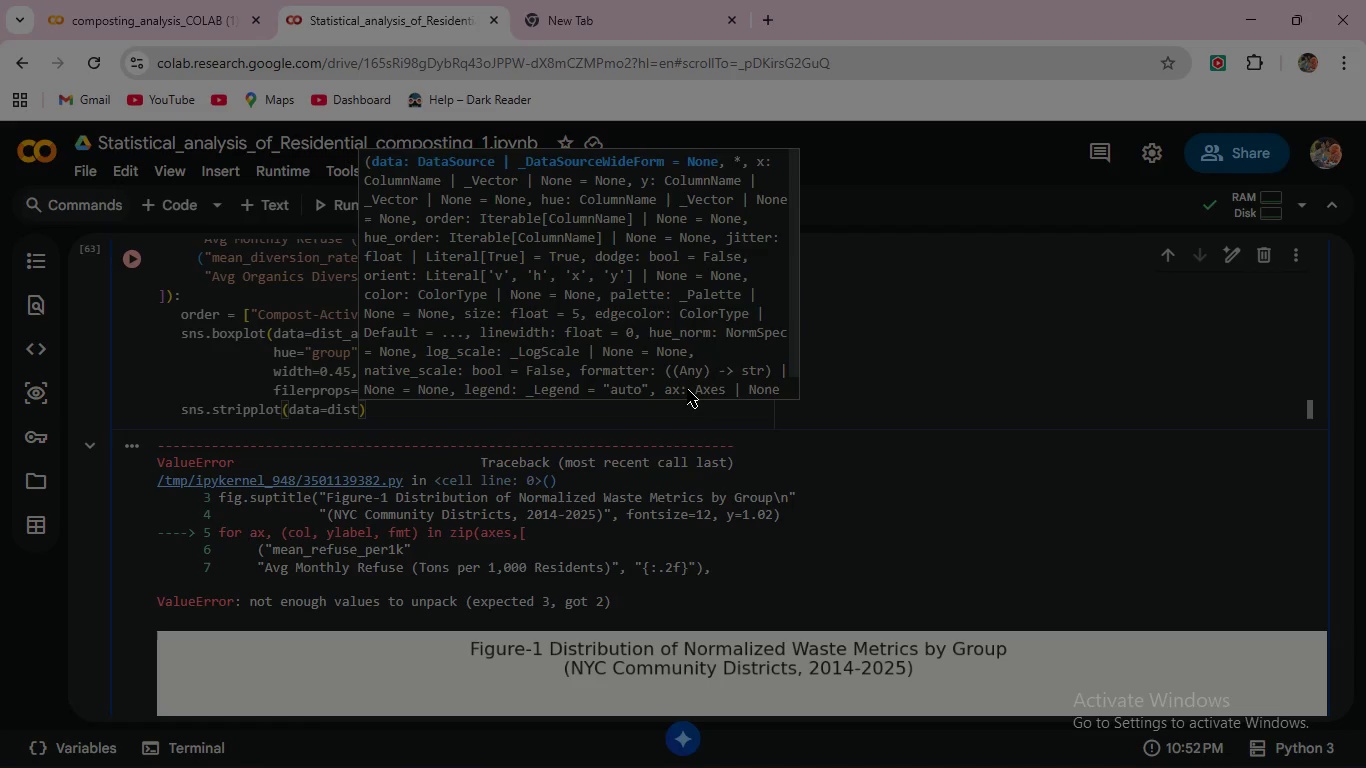 
key(Enter)
 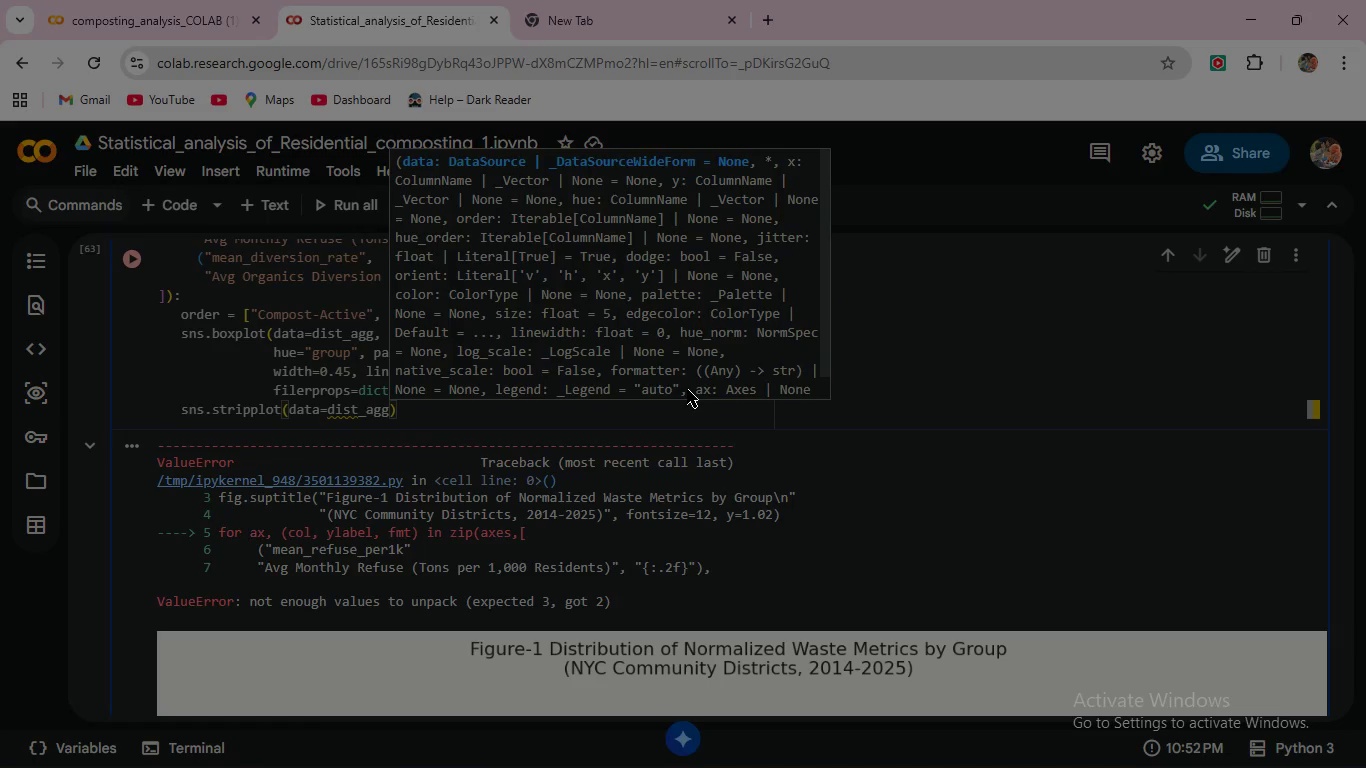 
type(, x="group)
 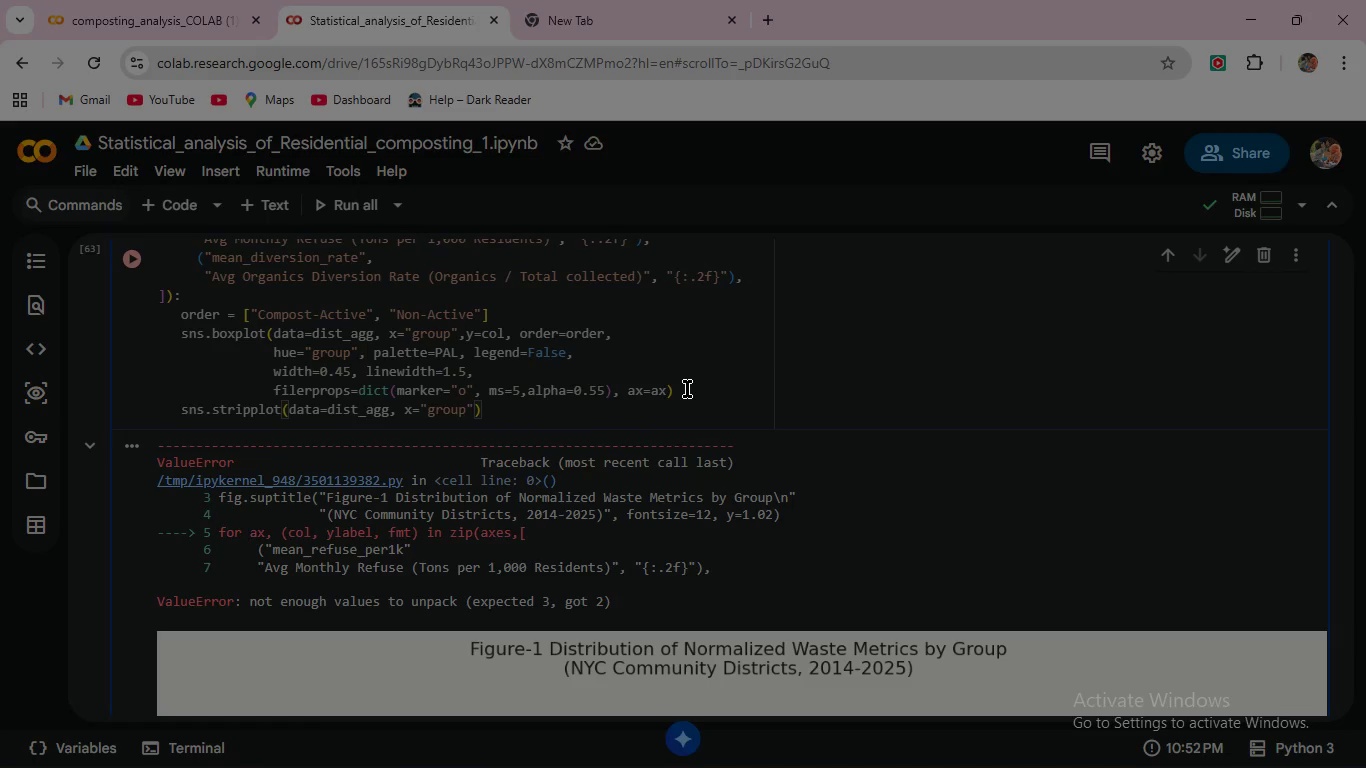 
key(ArrowRight)
 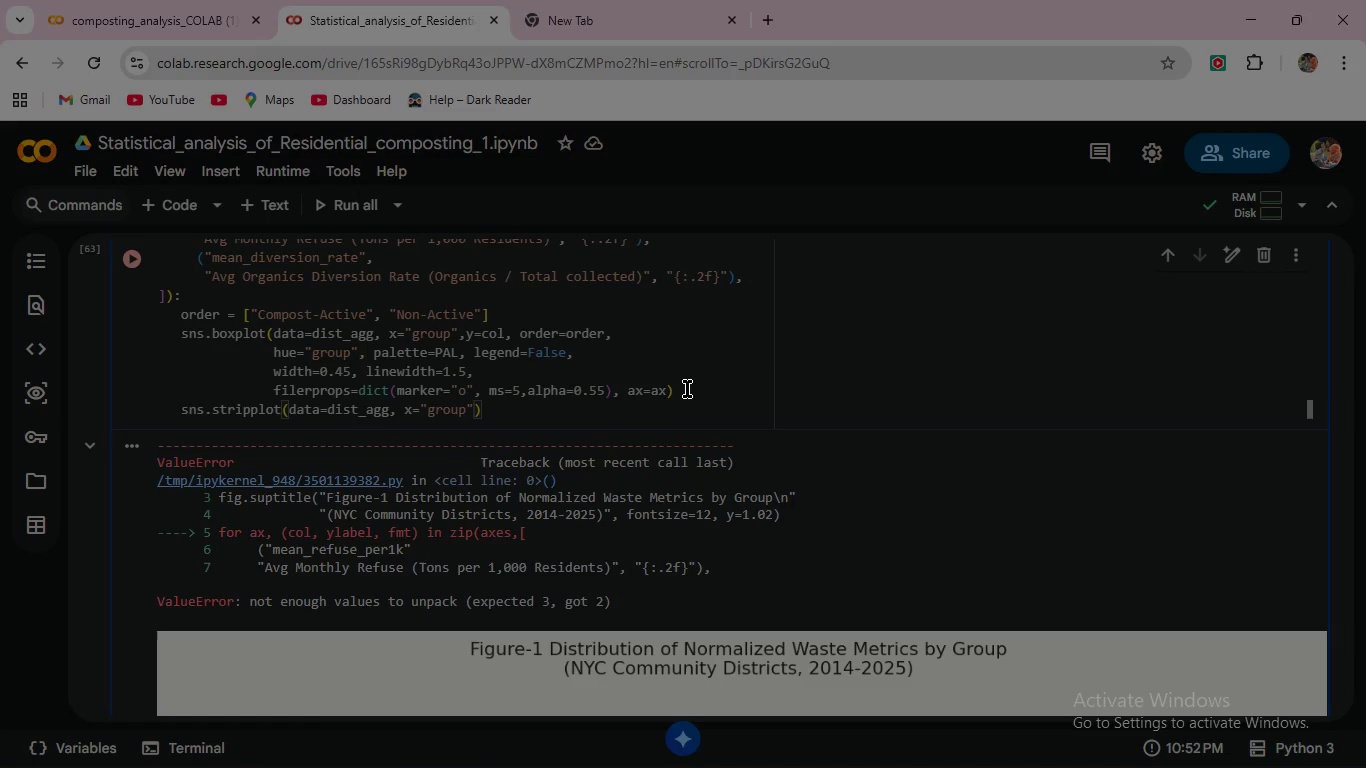 
type(, y=col, order=order,)
 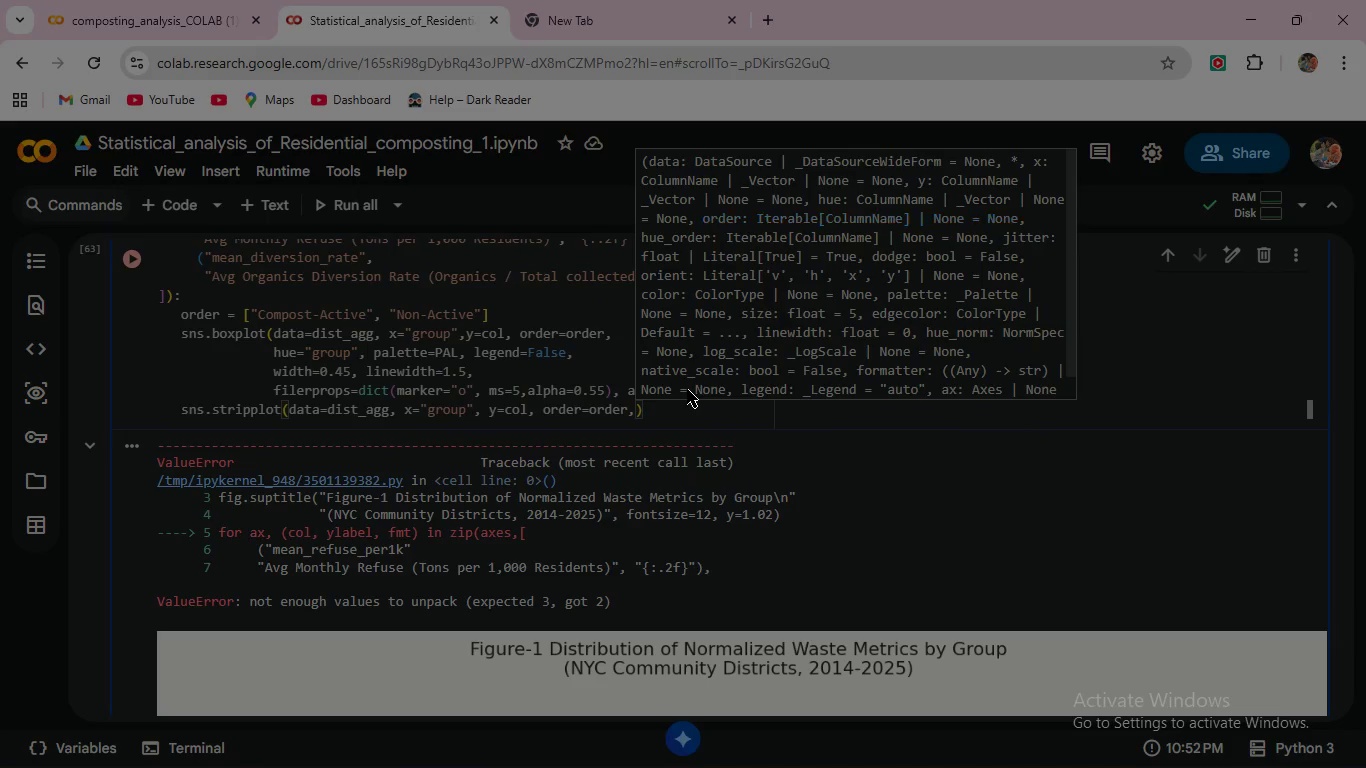 
key(Enter)
 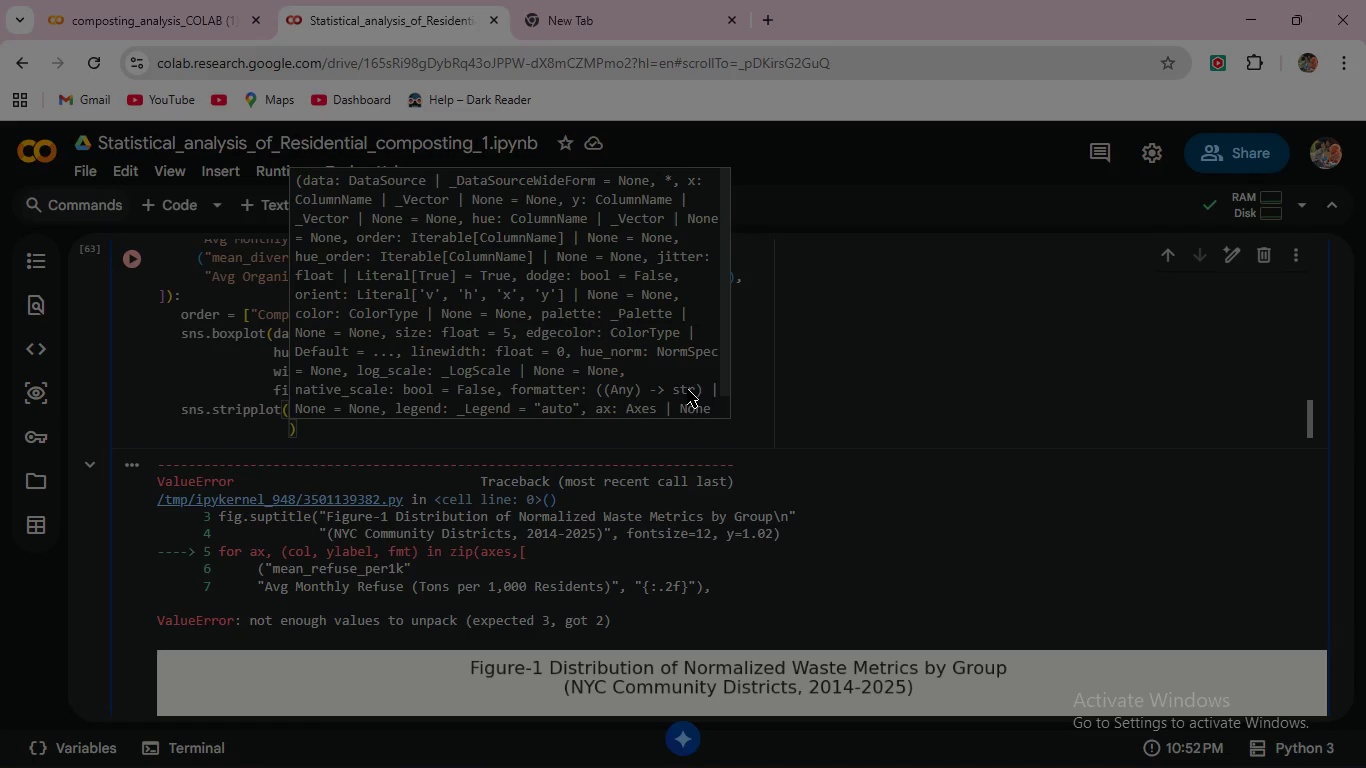 
type(color="#1A1A)
 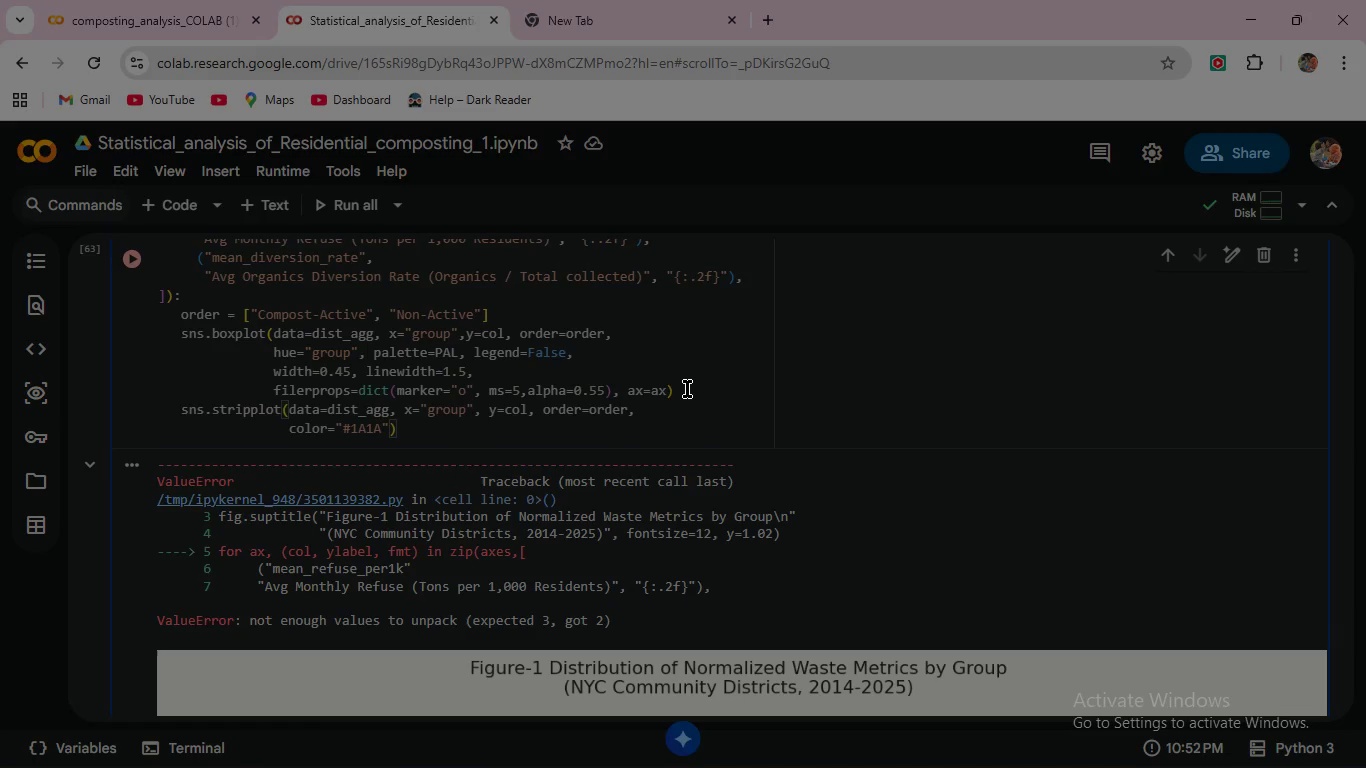 
key(1)
 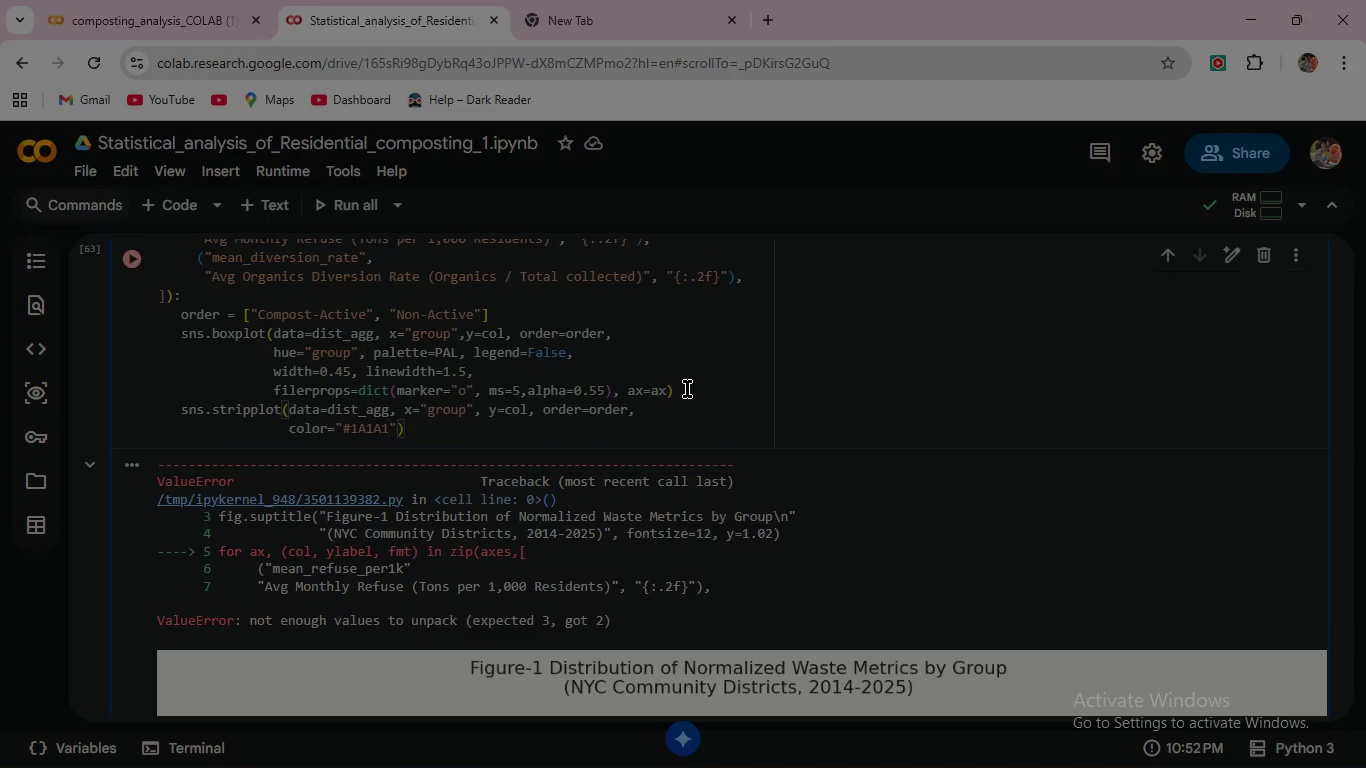 
key(Shift+ShiftLeft)
 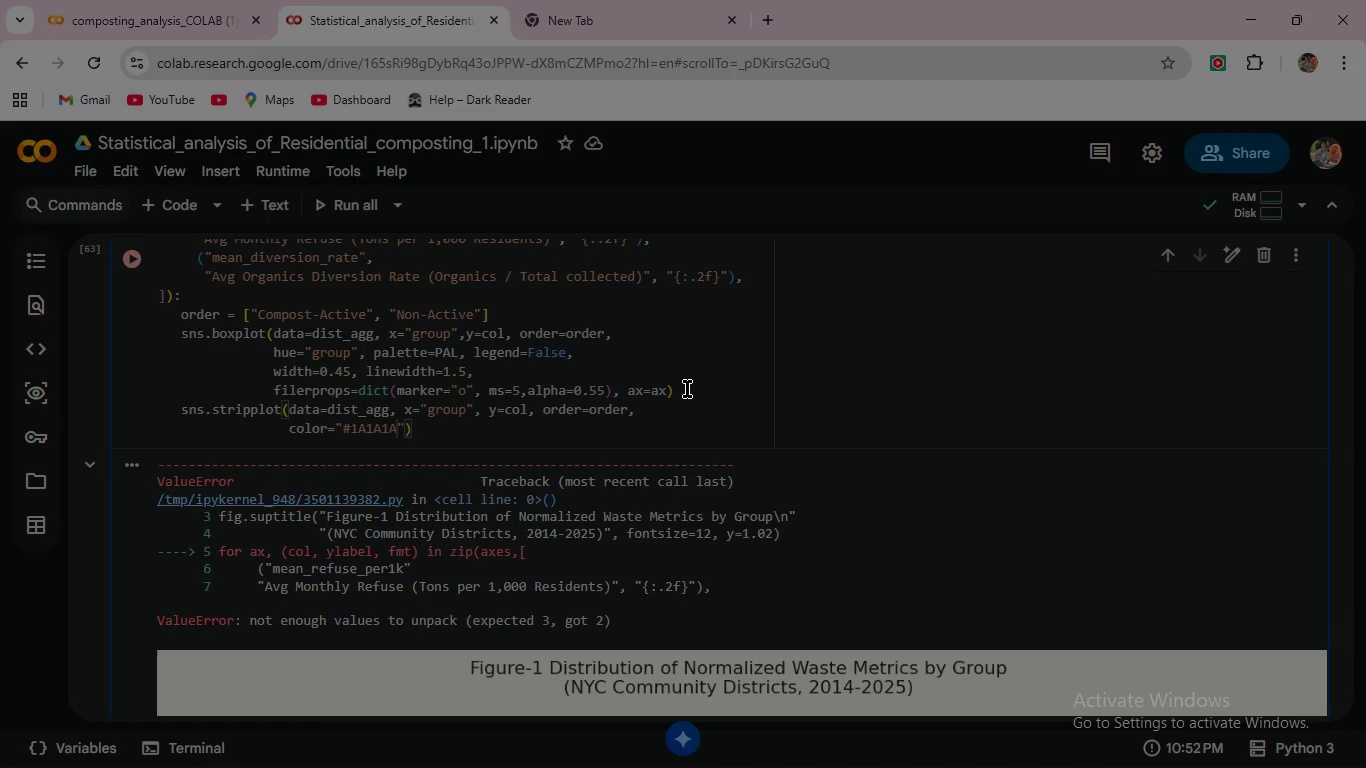 
key(Shift+A)
 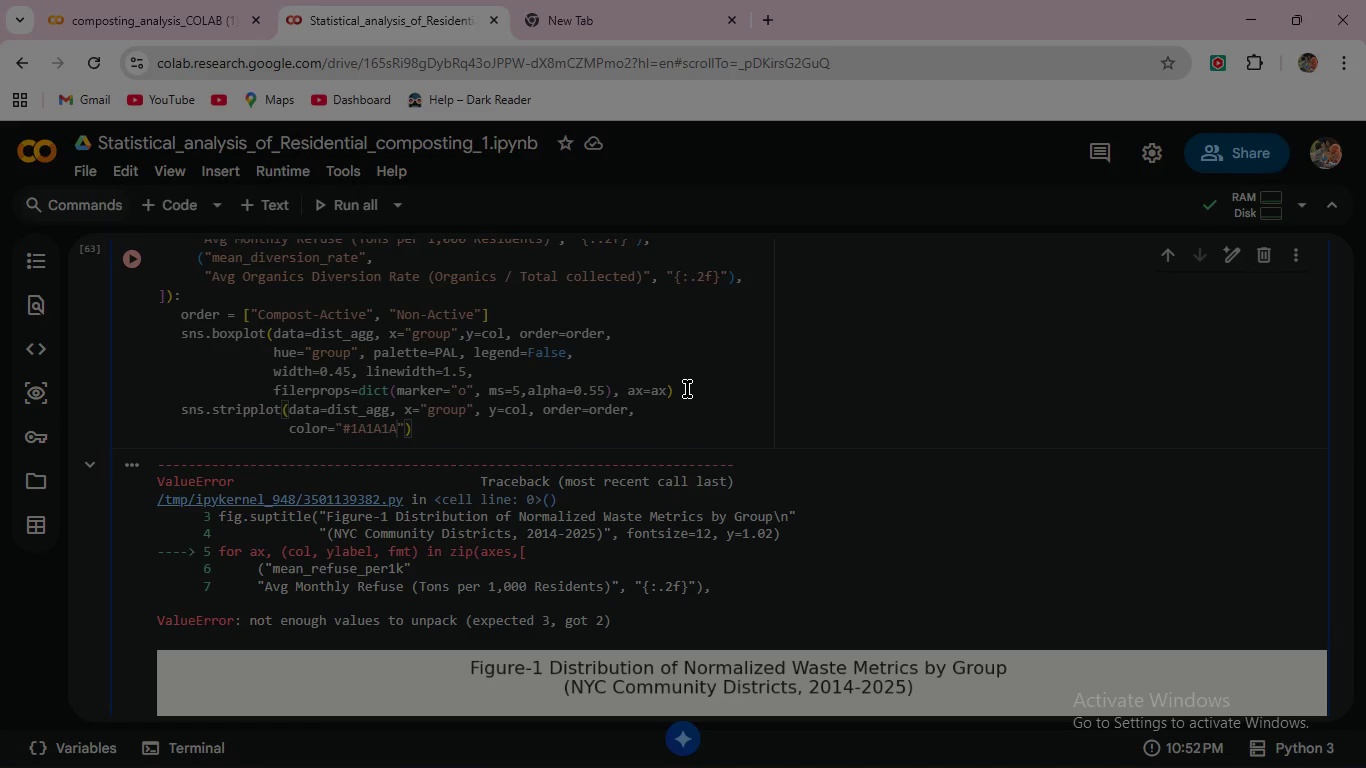 
key(ArrowRight)
 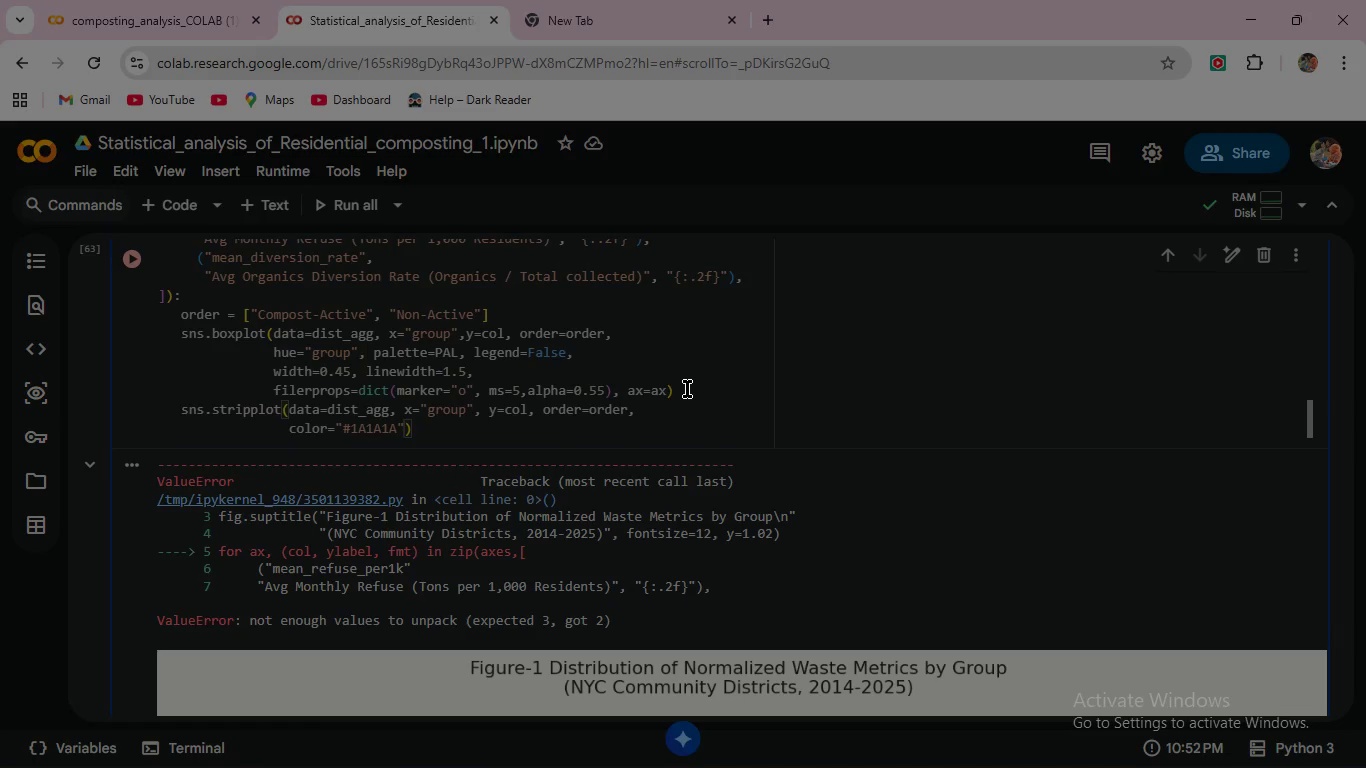 
type(, alpha=0.4, size=5.5, jitter=t)
key(Backspace)
type(True,ax=ax)
 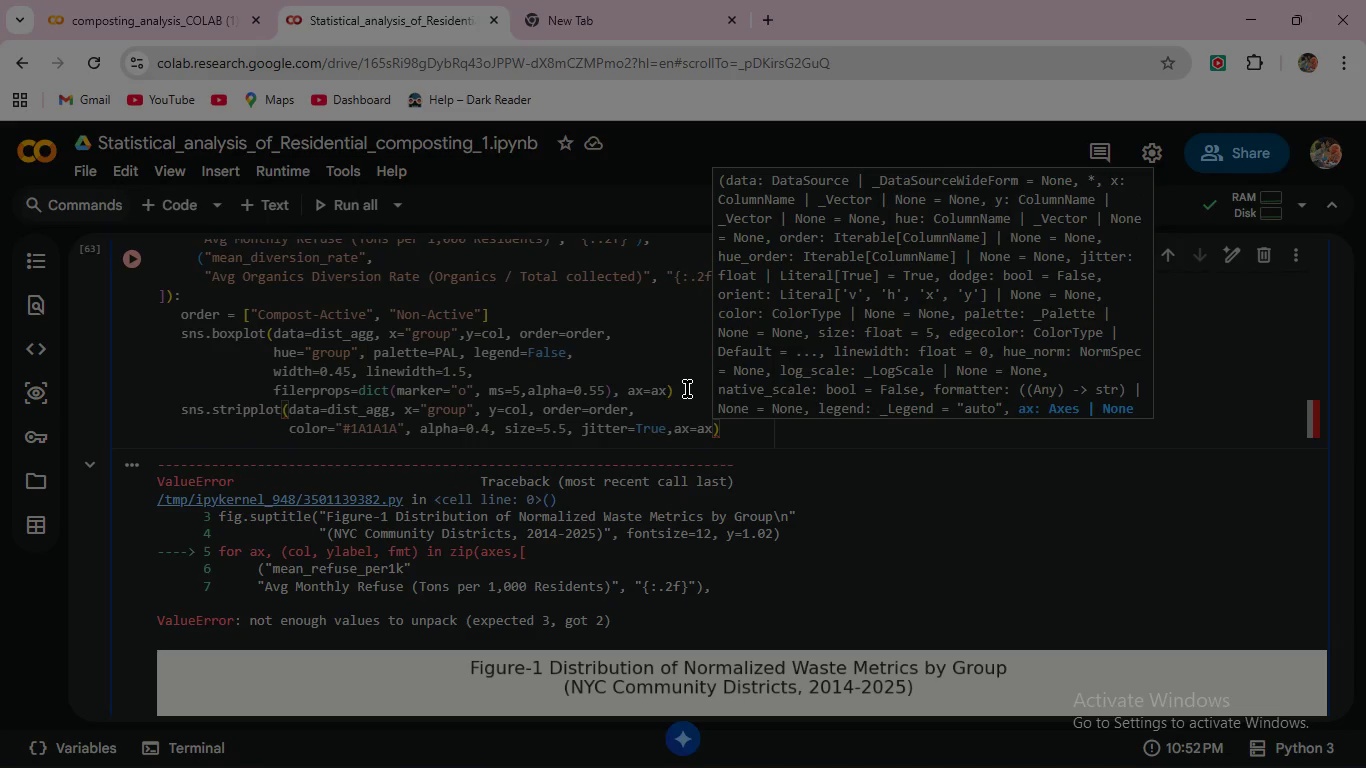 
mouse_move([158, 270])
 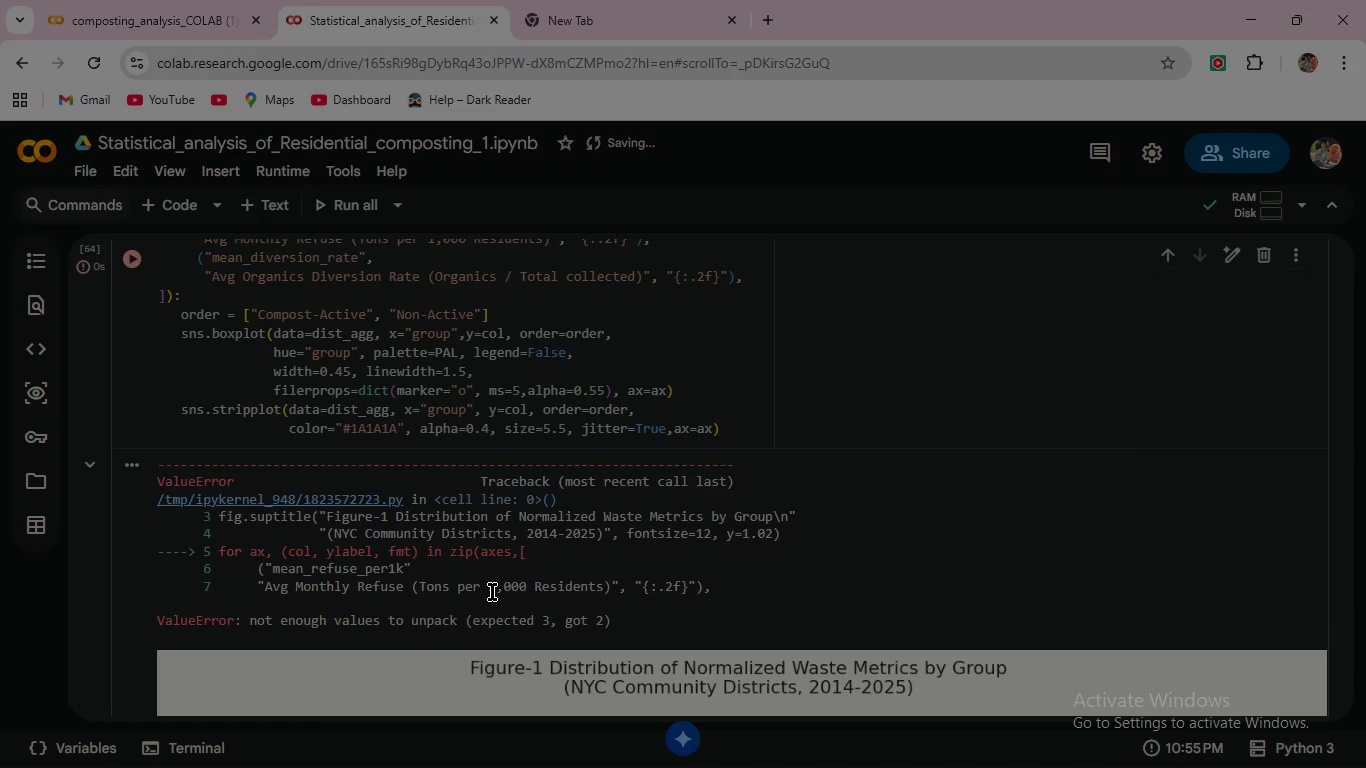 
scroll: coordinate [492, 592], scroll_direction: down, amount: 5.0
 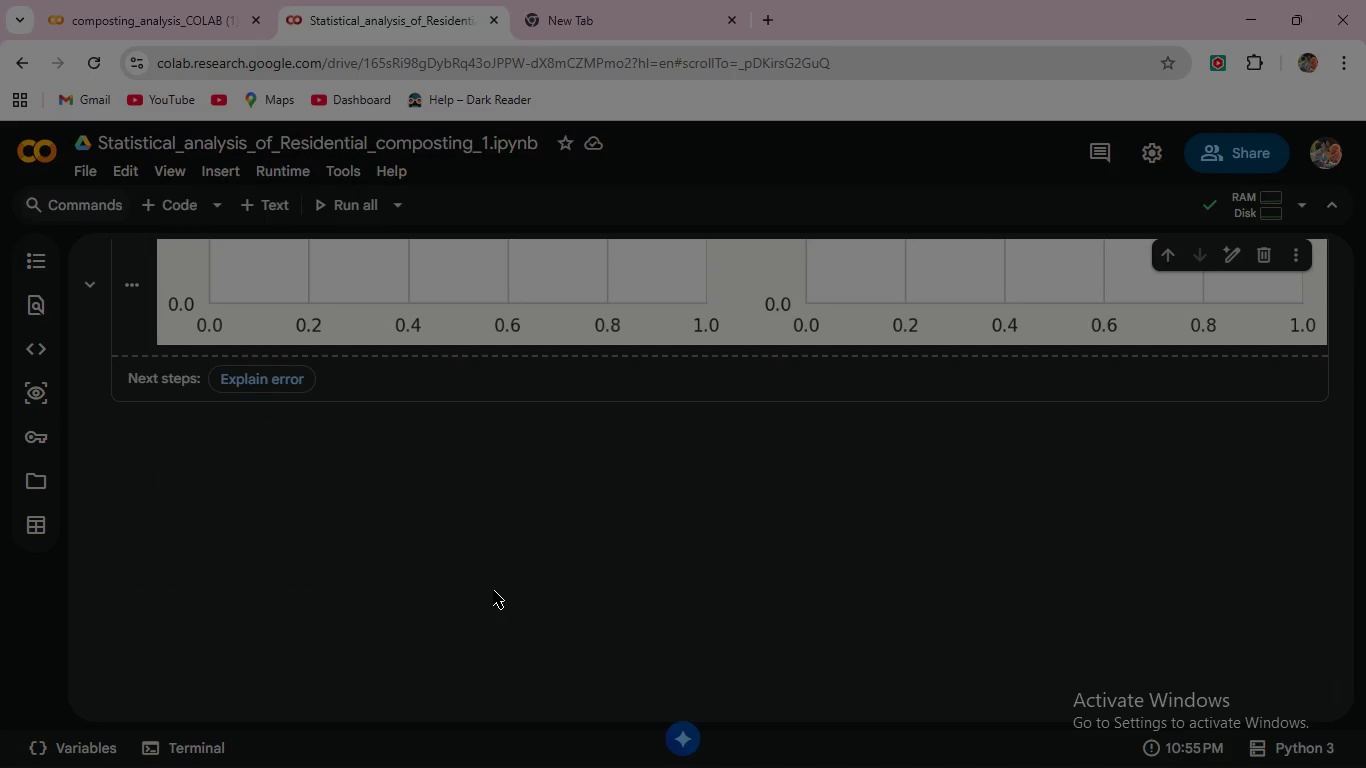 
scroll: coordinate [502, 581], scroll_direction: up, amount: 11.0
 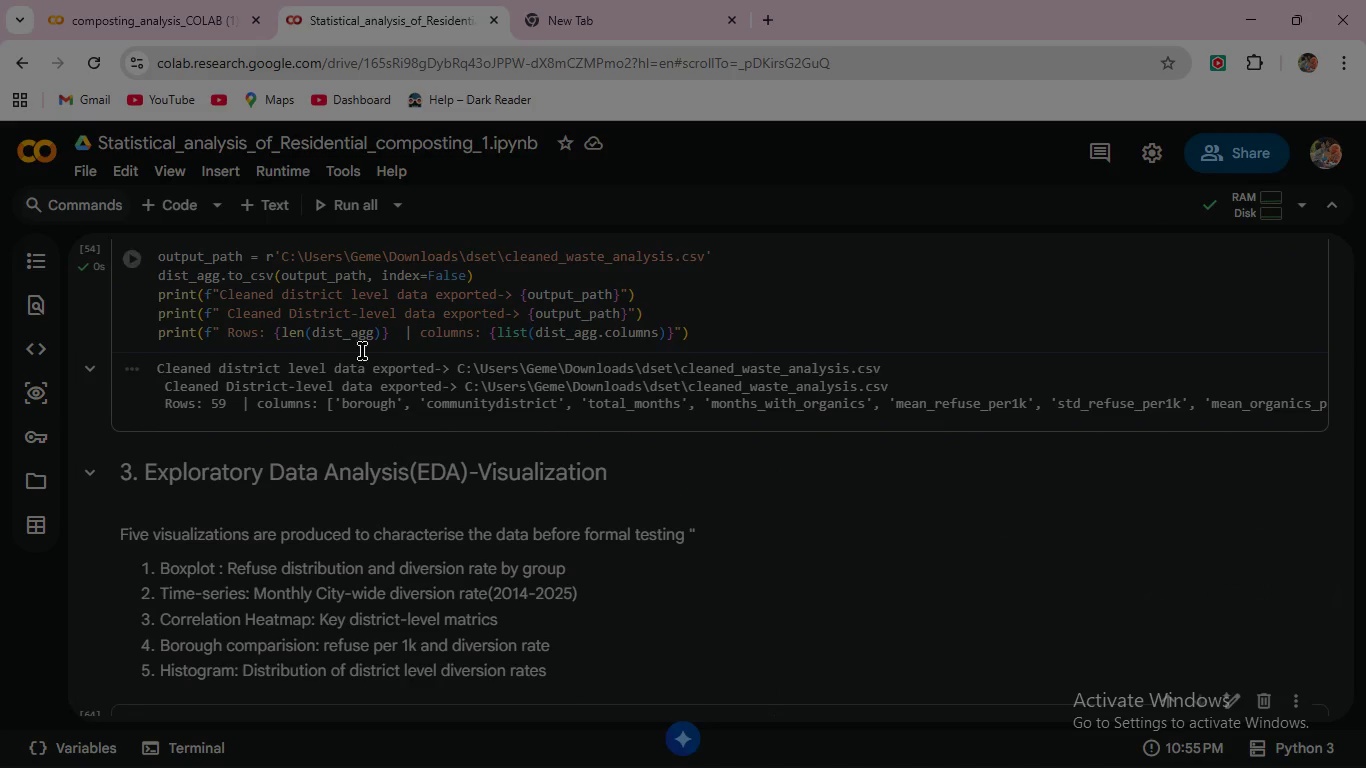 
scroll: coordinate [424, 545], scroll_direction: down, amount: 4.0
 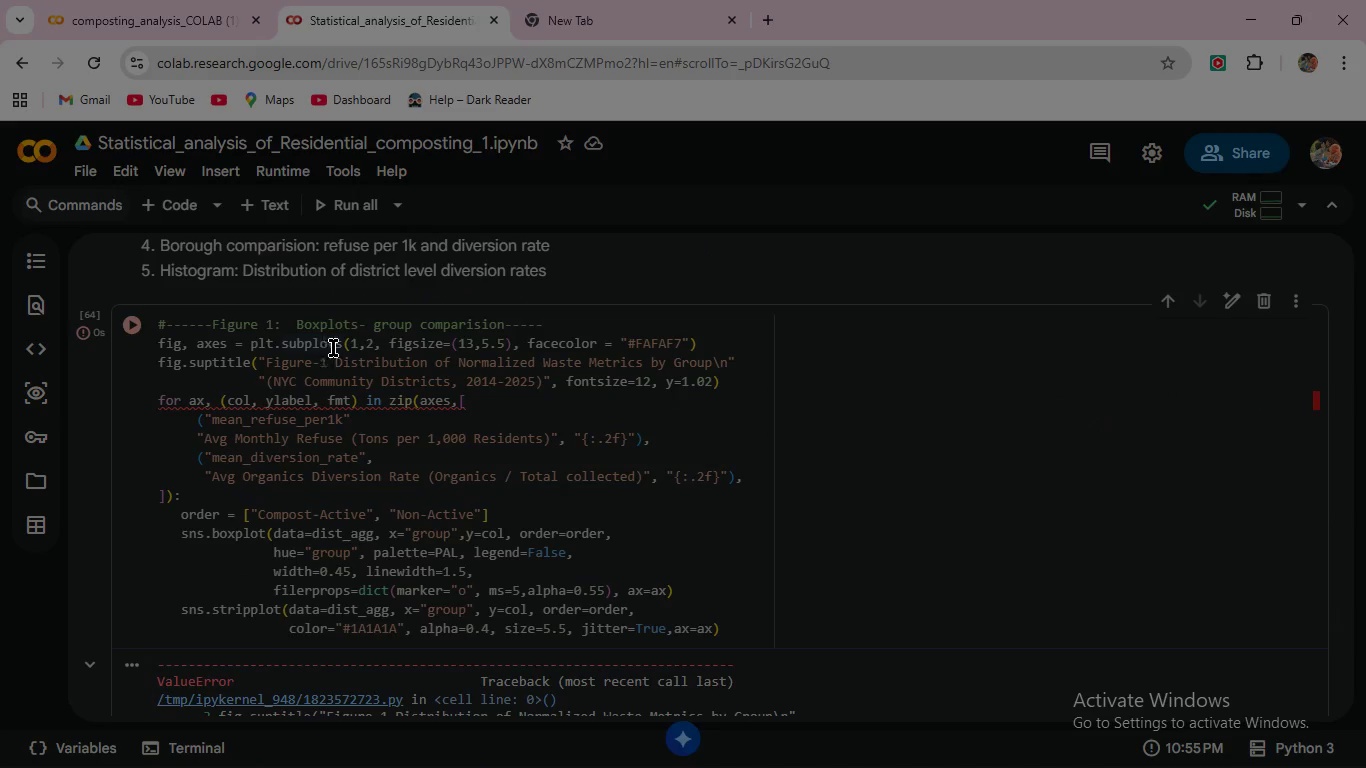 
wait(13.97)
 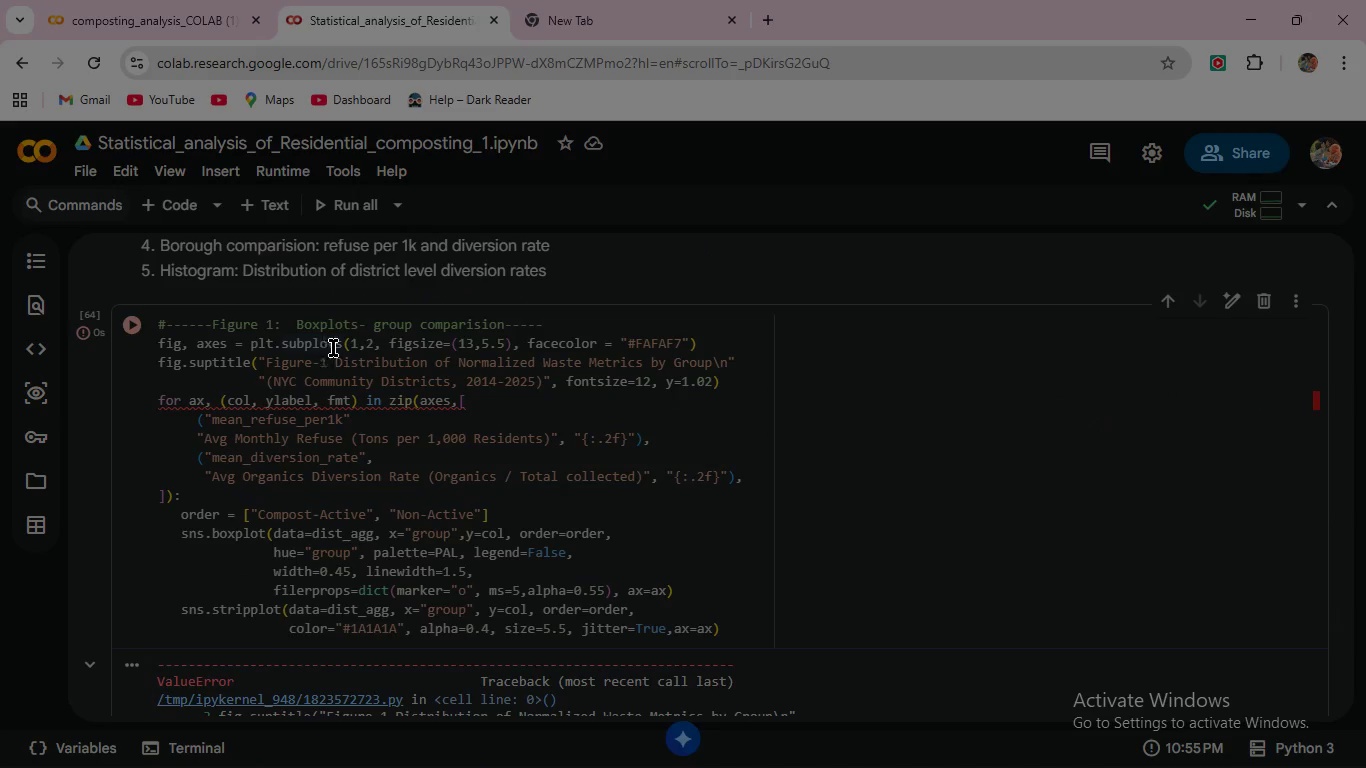 
key(Space)
 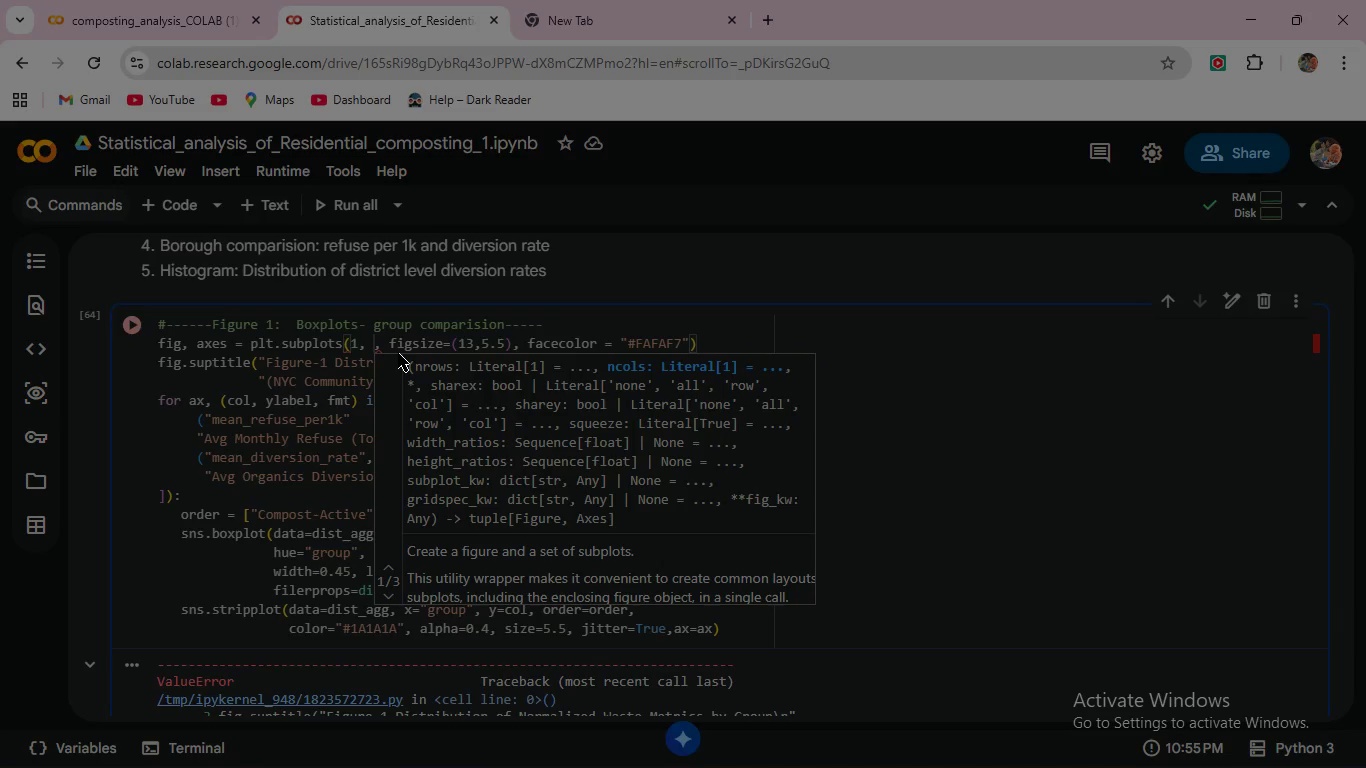 
key(2)
 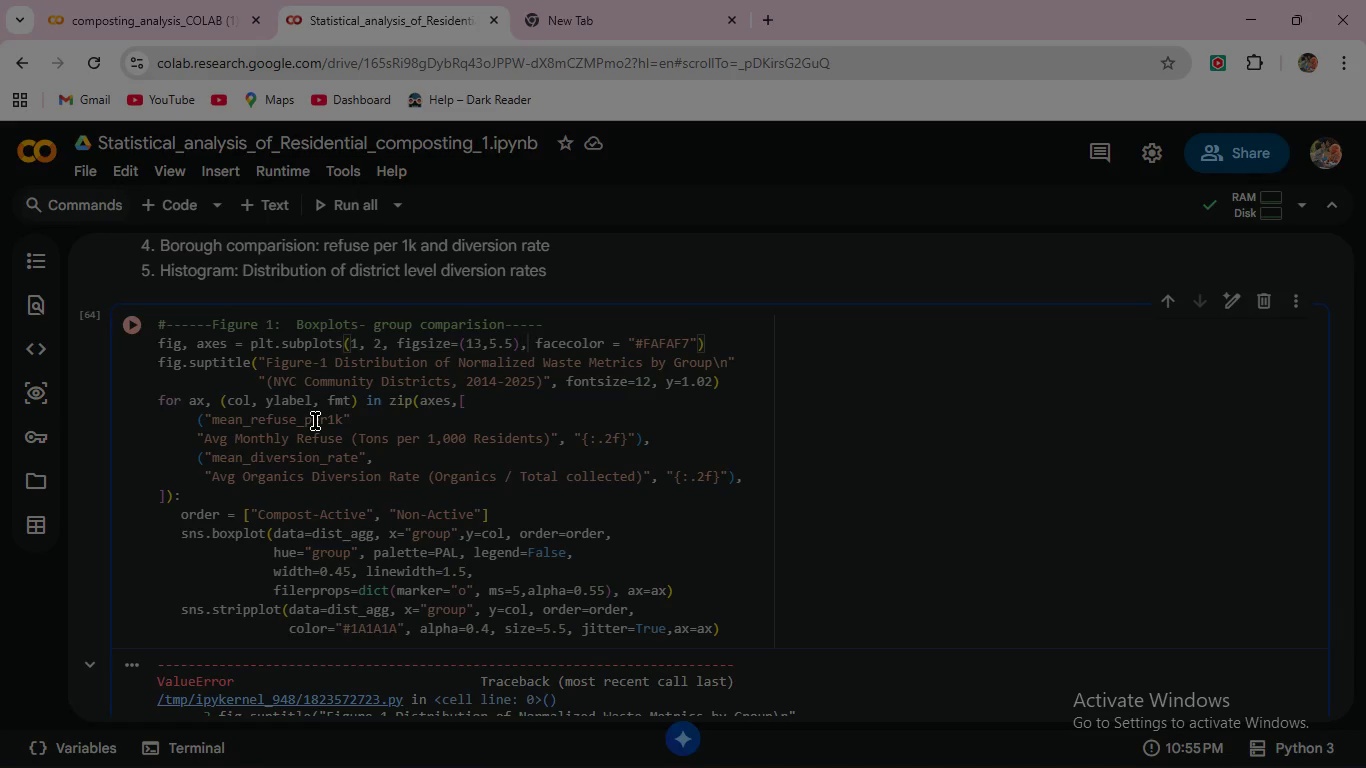 
wait(64.19)
 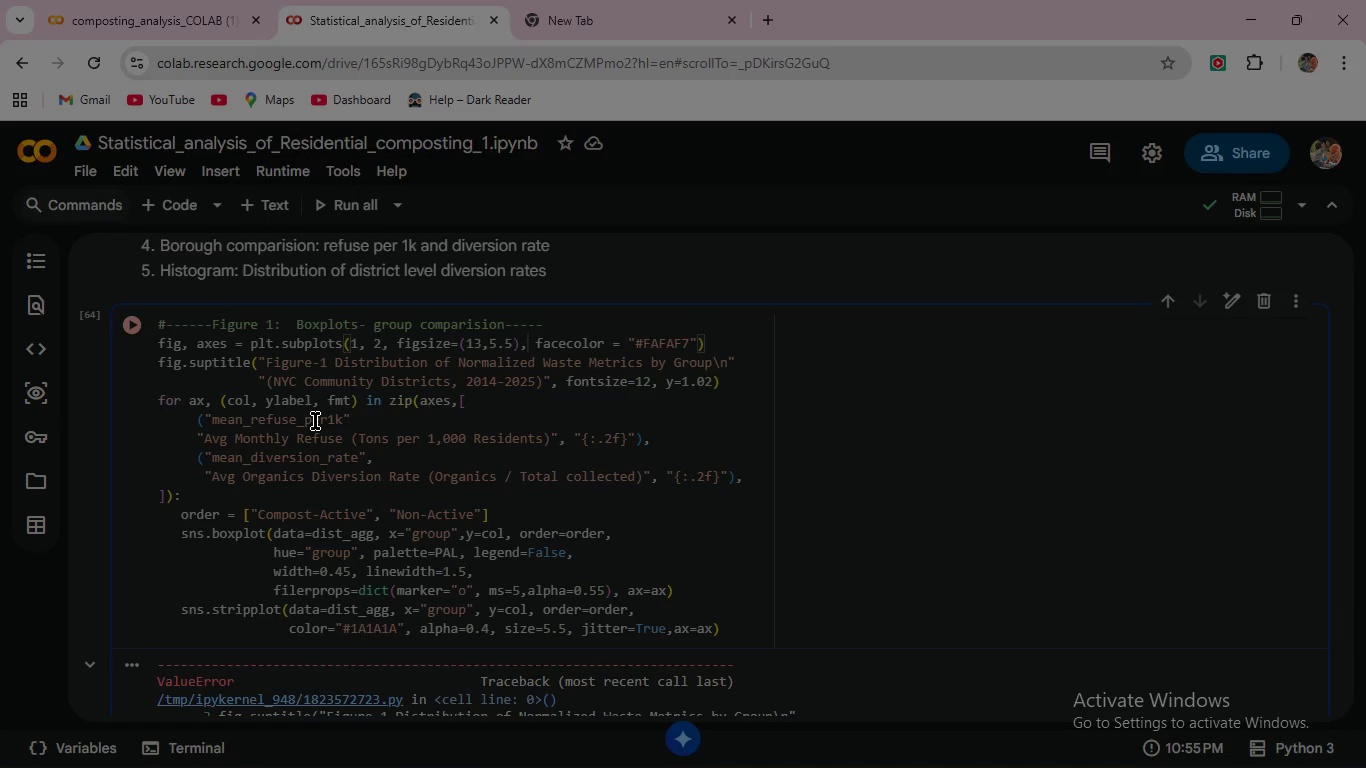 
key(Comma)
 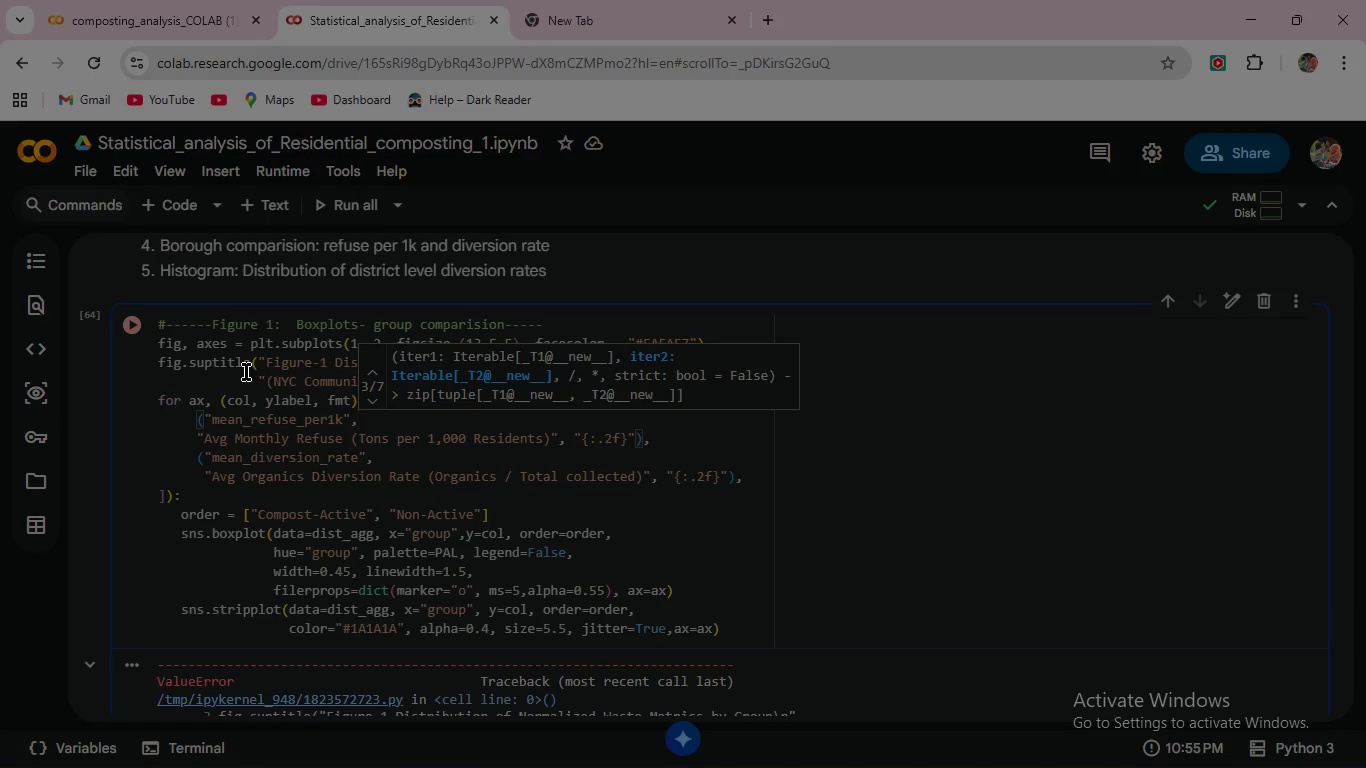 
left_click([134, 323])
 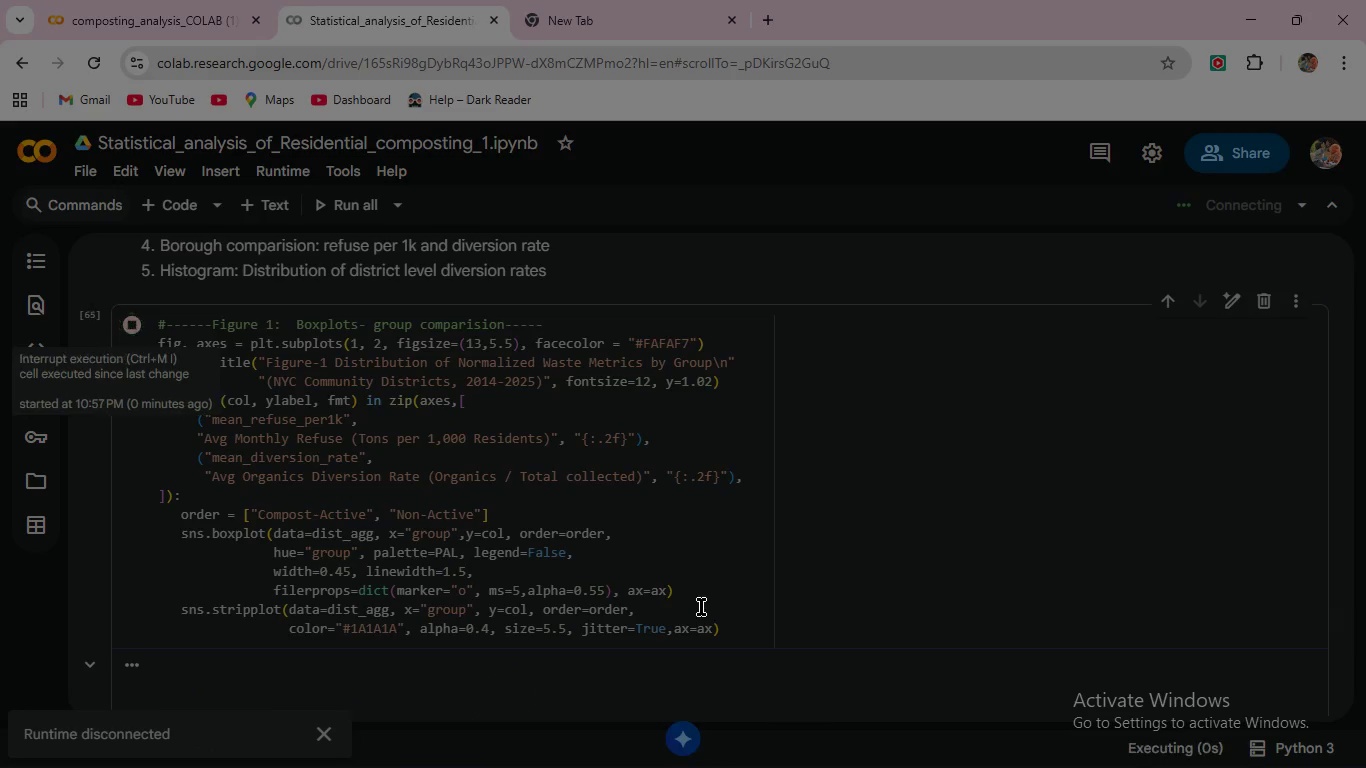 
scroll: coordinate [704, 607], scroll_direction: down, amount: 1.0
 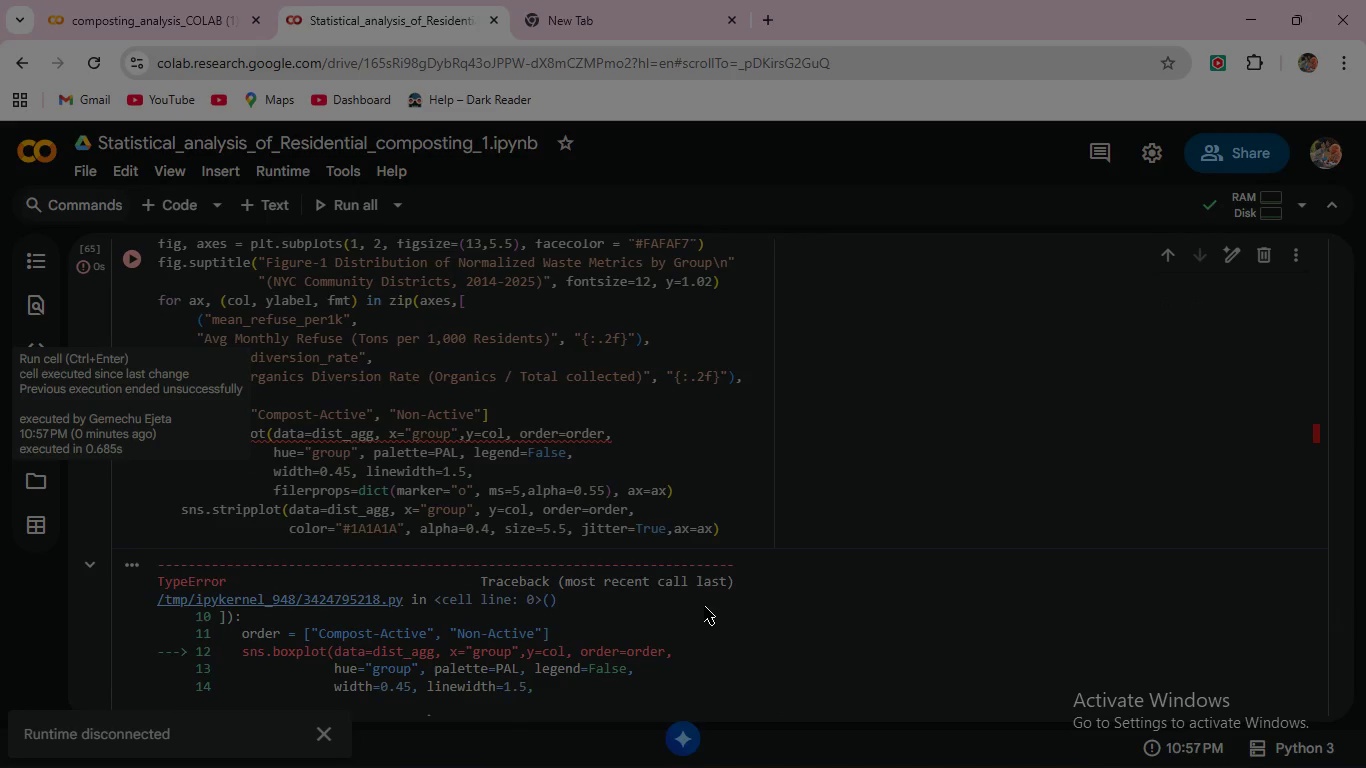 
scroll: coordinate [704, 606], scroll_direction: up, amount: 2.0
 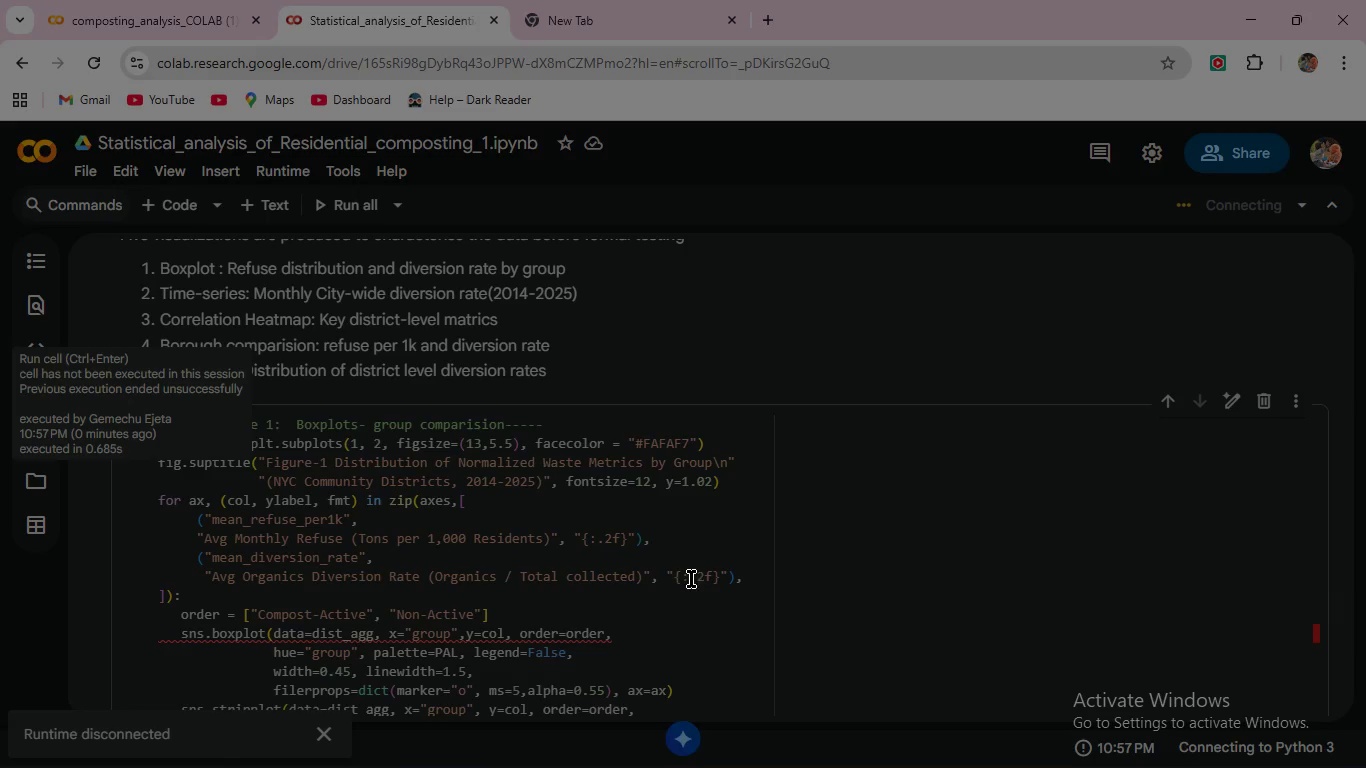 
wait(34.06)
 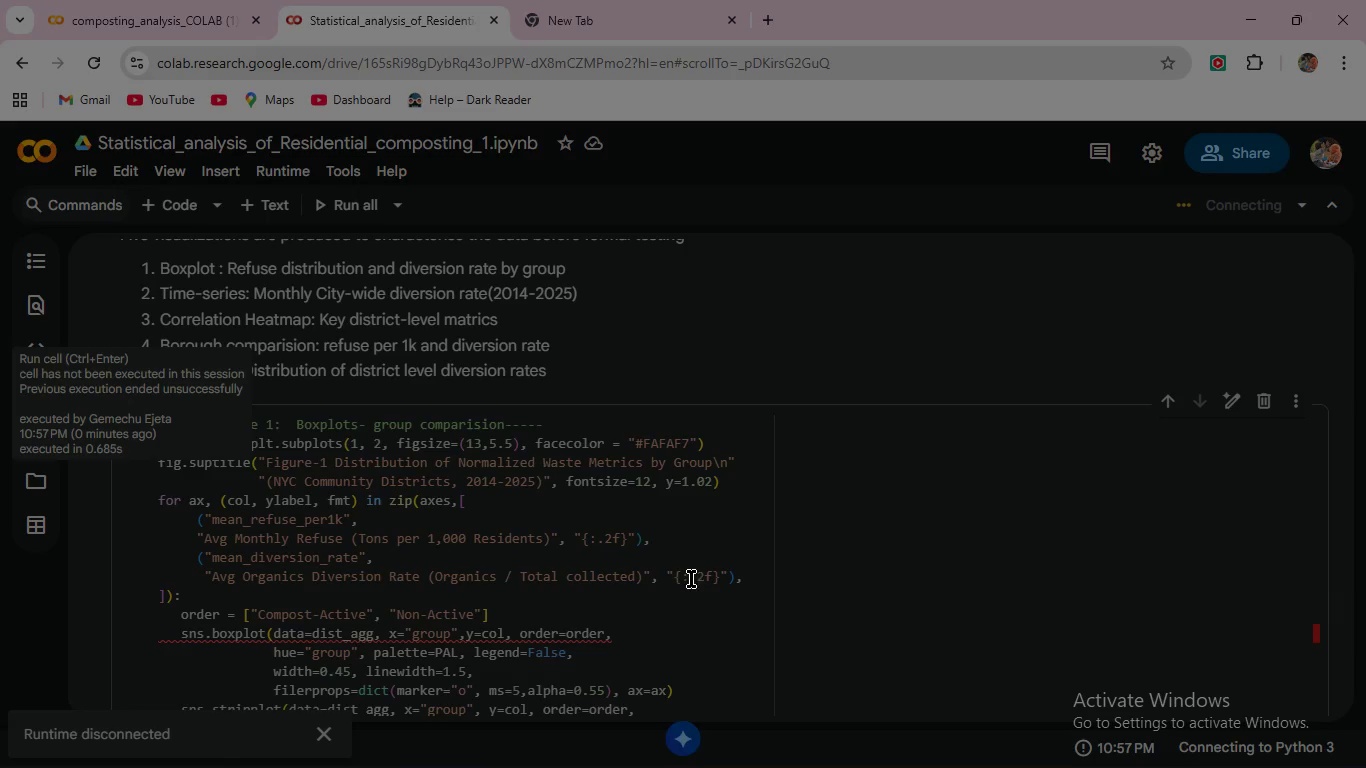 
scroll: coordinate [729, 576], scroll_direction: down, amount: 1.0
 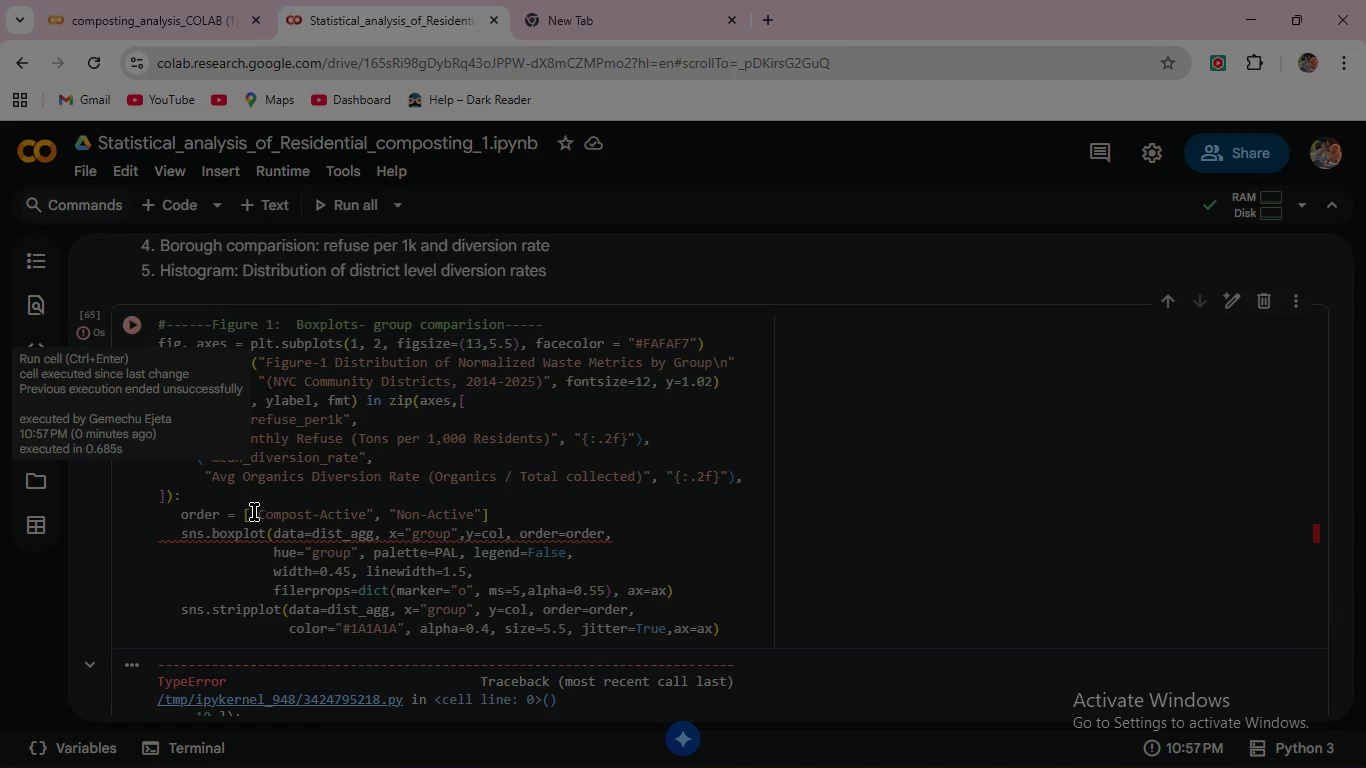 
wait(7.16)
 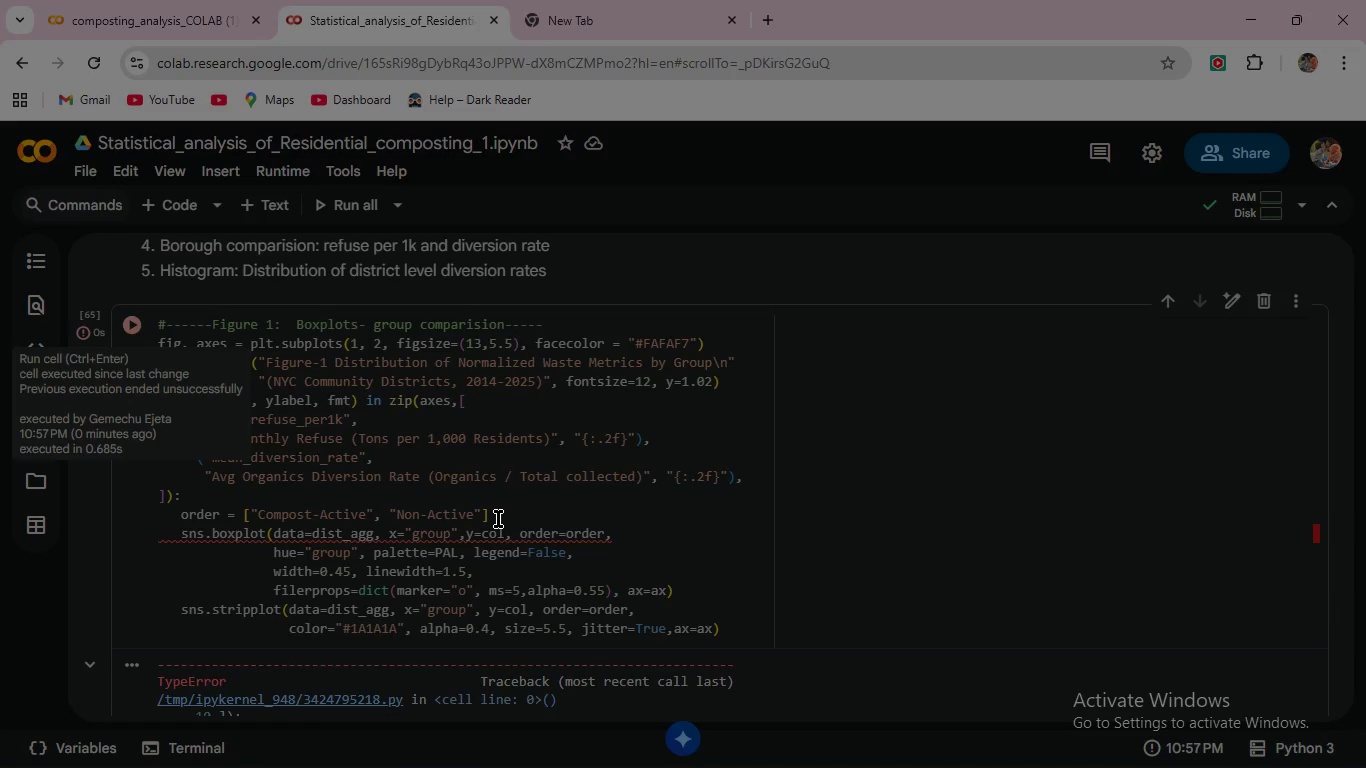 
scroll: coordinate [278, 581], scroll_direction: down, amount: 2.0
 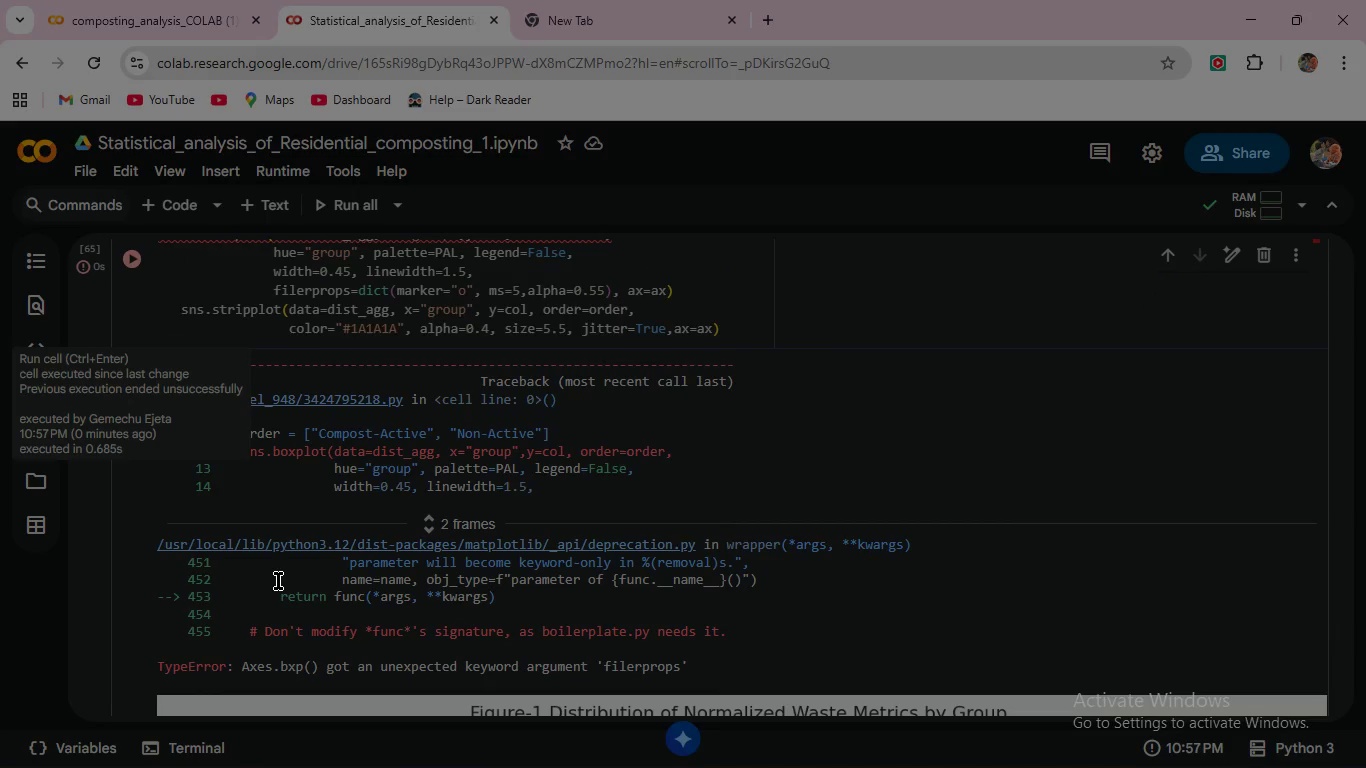 
scroll: coordinate [278, 581], scroll_direction: up, amount: 2.0
 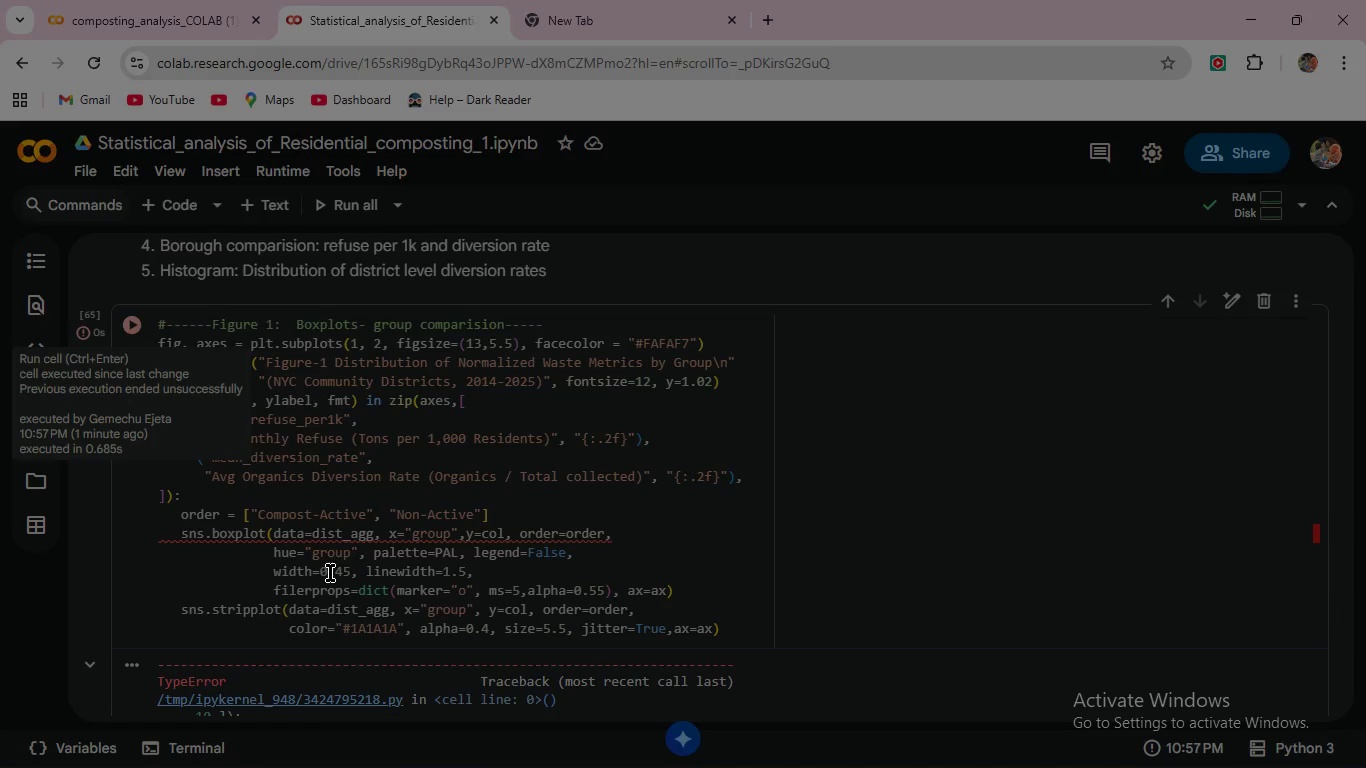 
wait(45.0)
 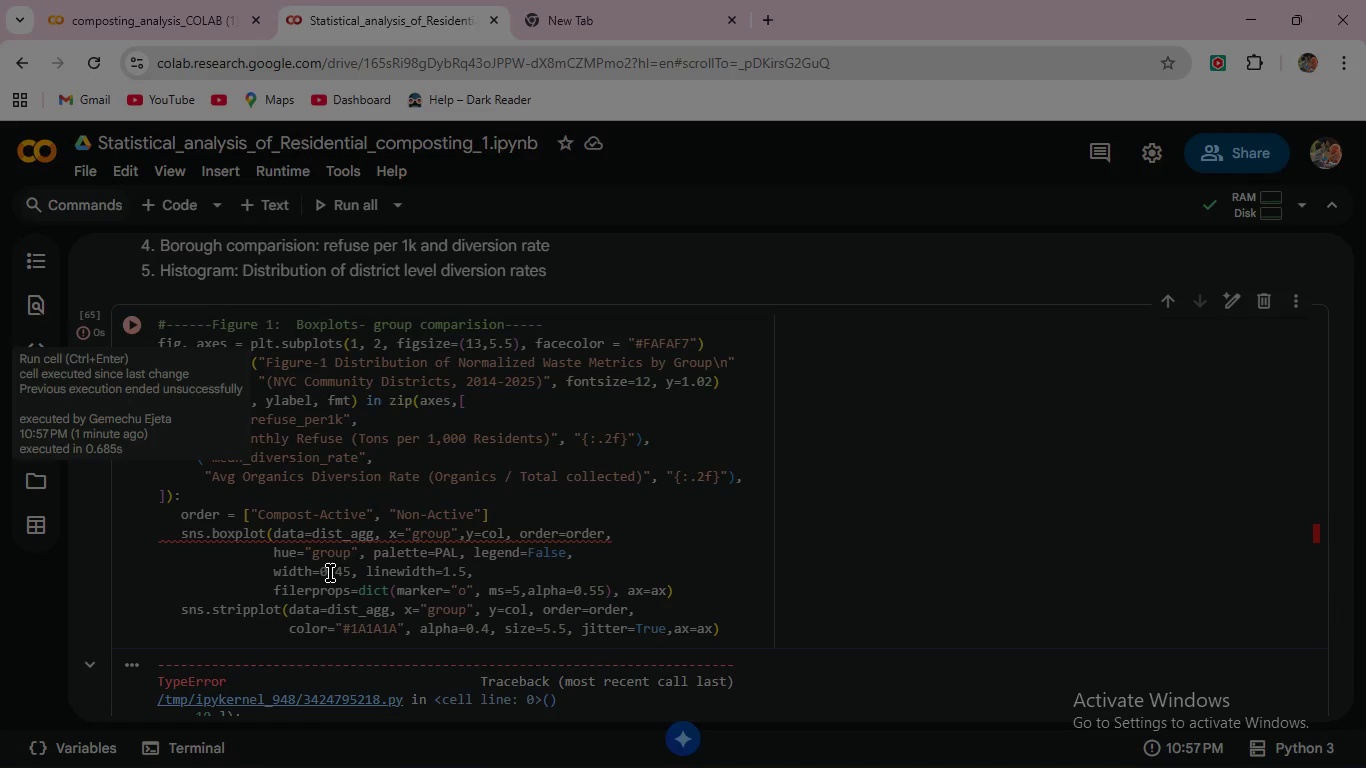 
scroll: coordinate [331, 562], scroll_direction: down, amount: 3.0
 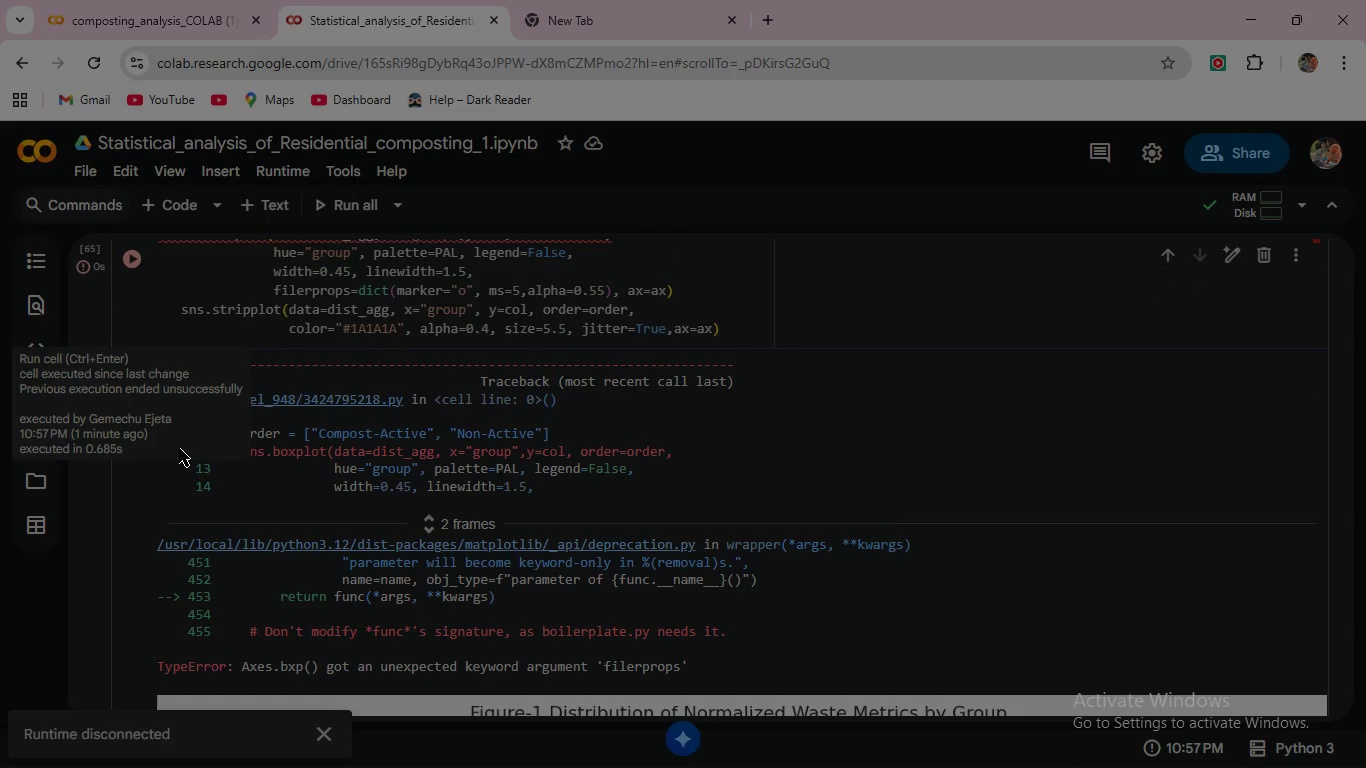 
scroll: coordinate [422, 541], scroll_direction: up, amount: 3.0
 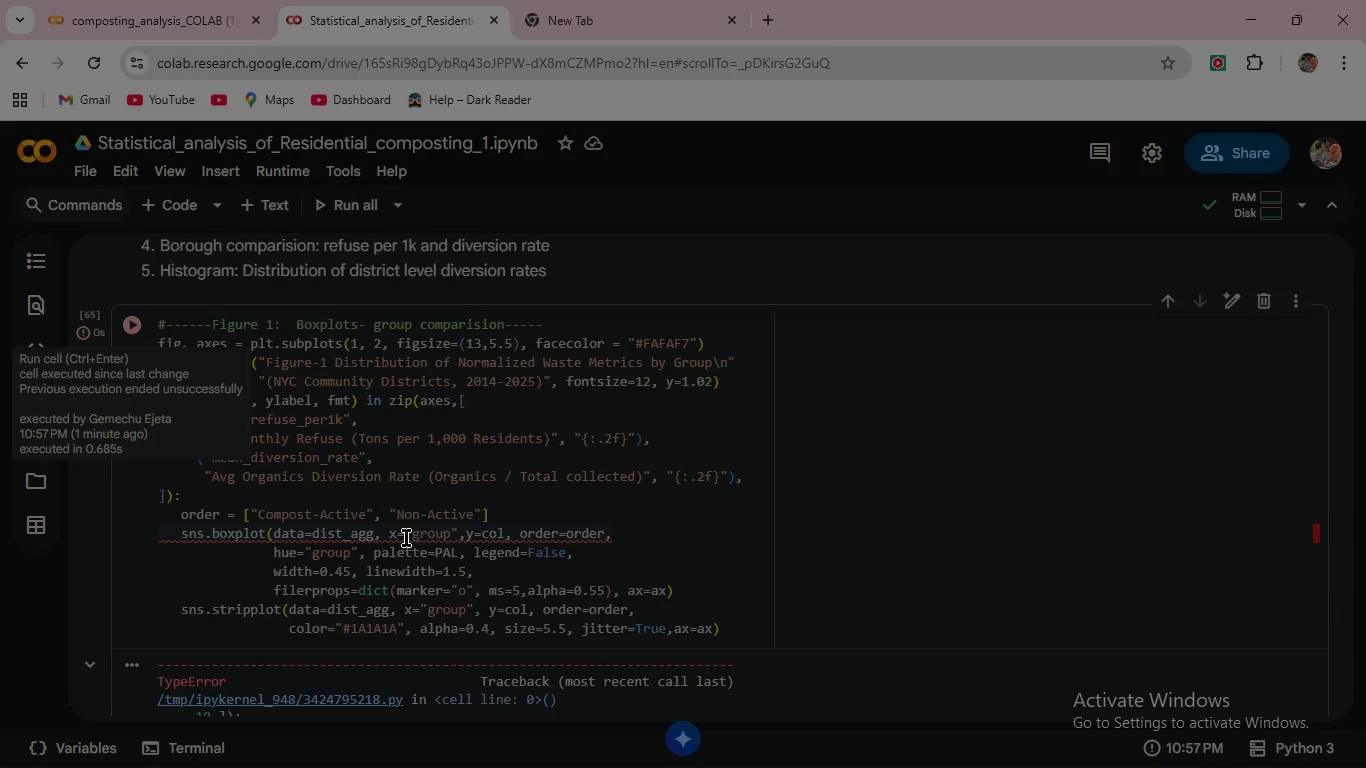 
wait(14.67)
 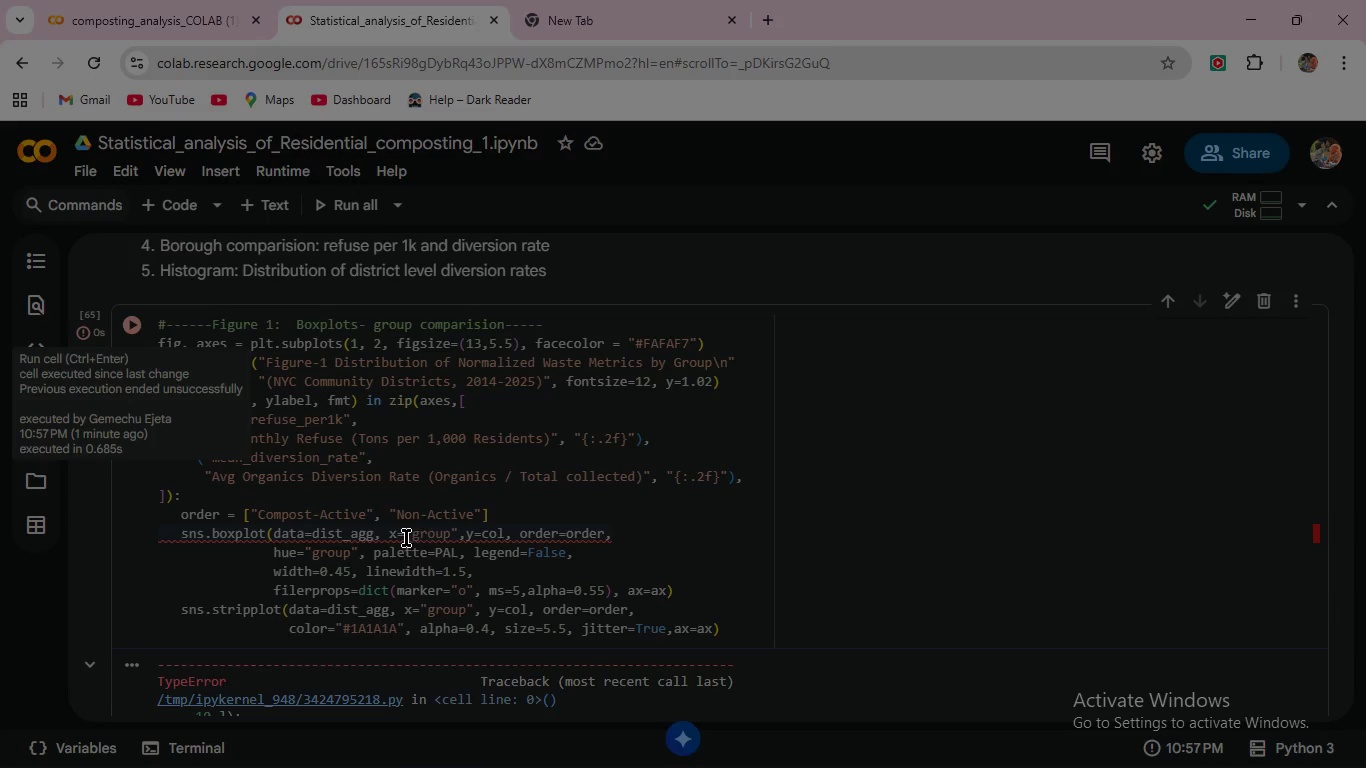 
left_click([461, 538])
 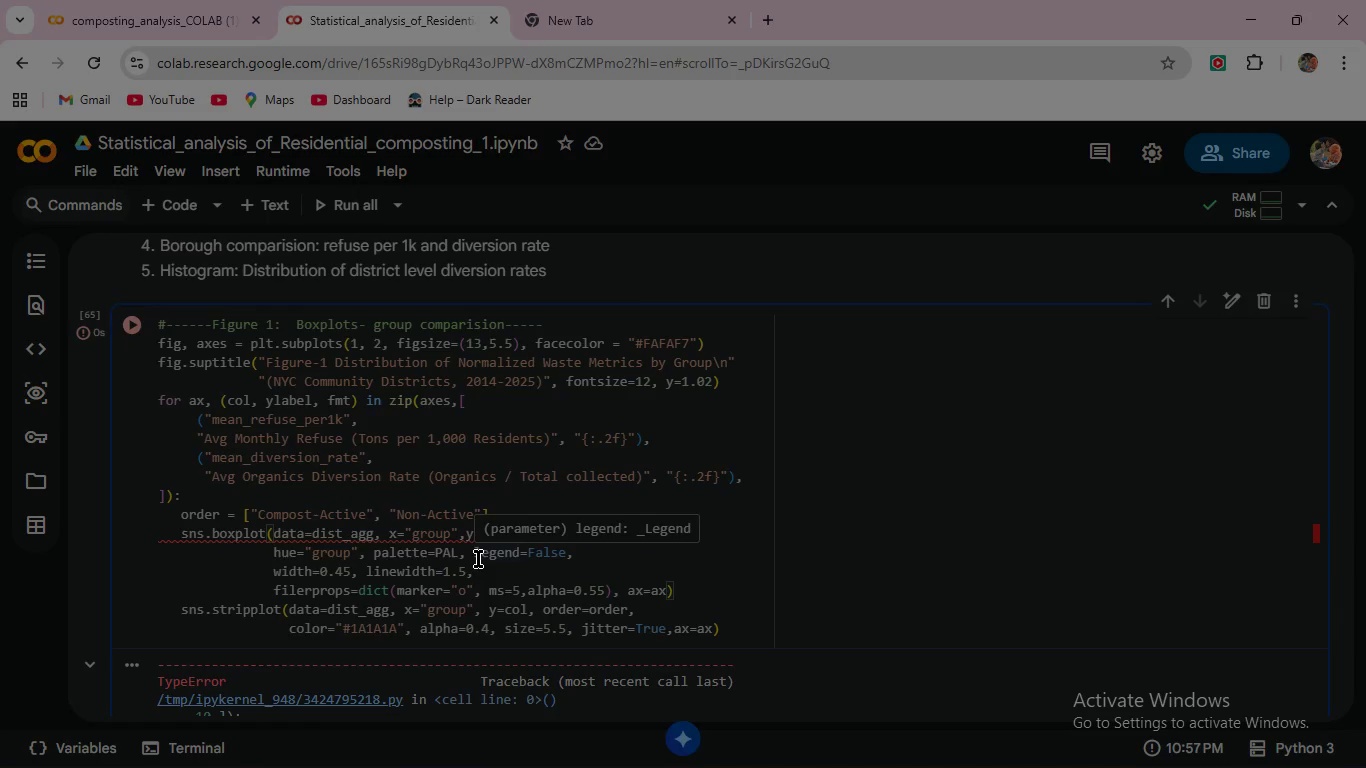 
key(ArrowRight)
 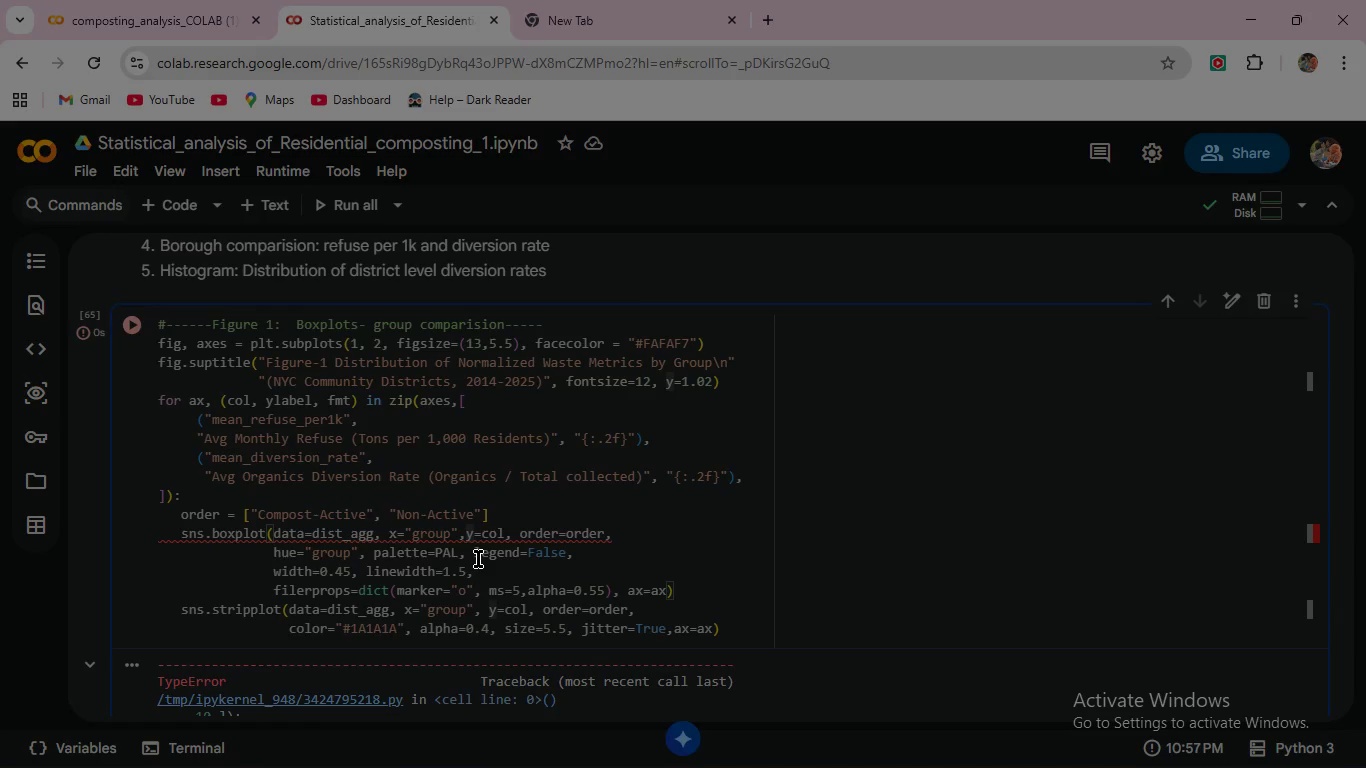 
key(Backspace)
 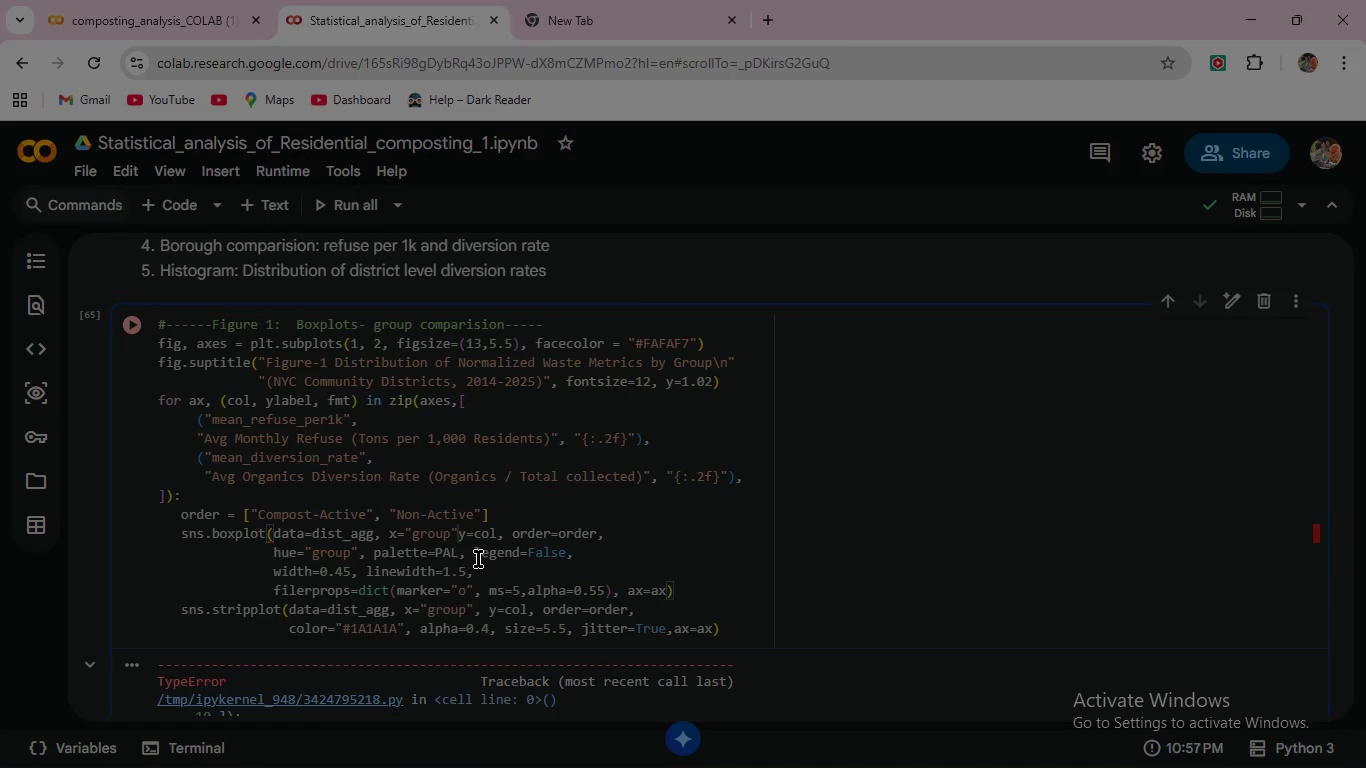 
key(Comma)
 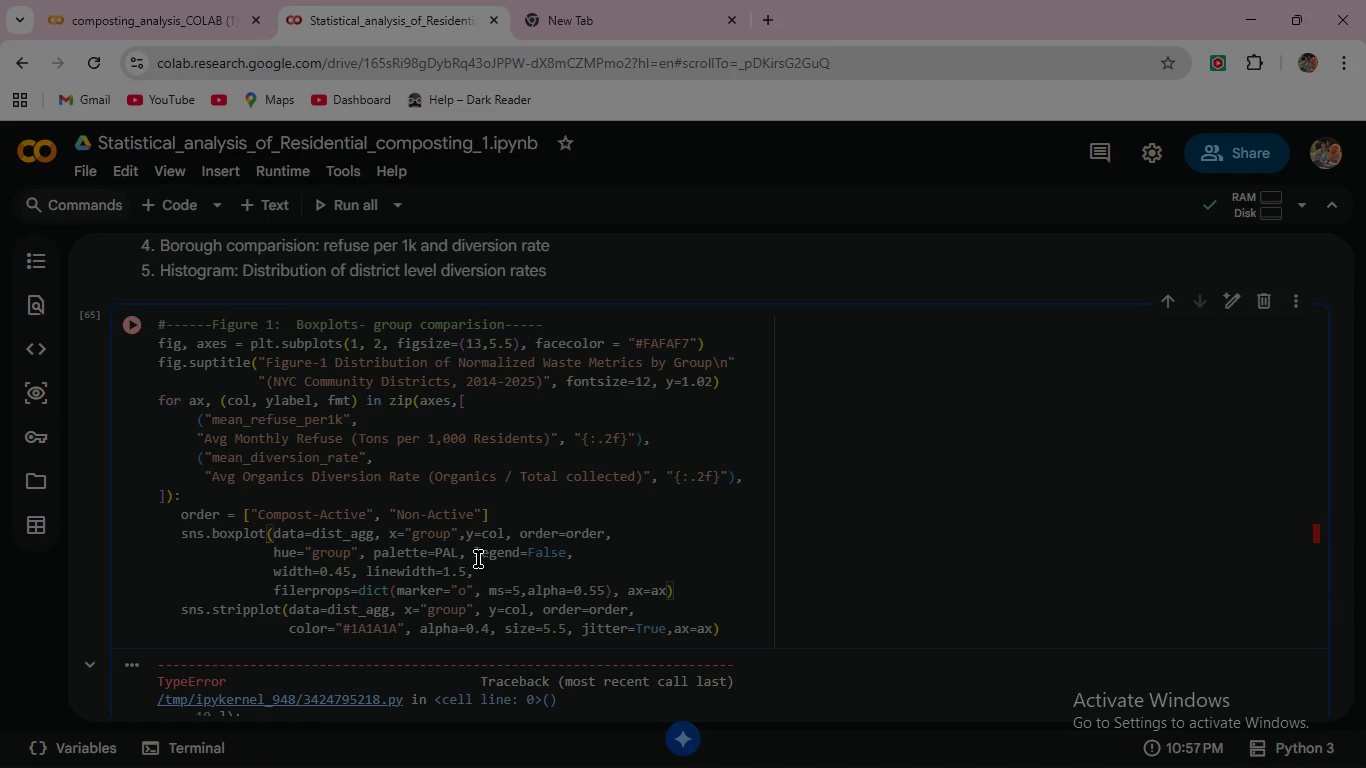 
key(Space)
 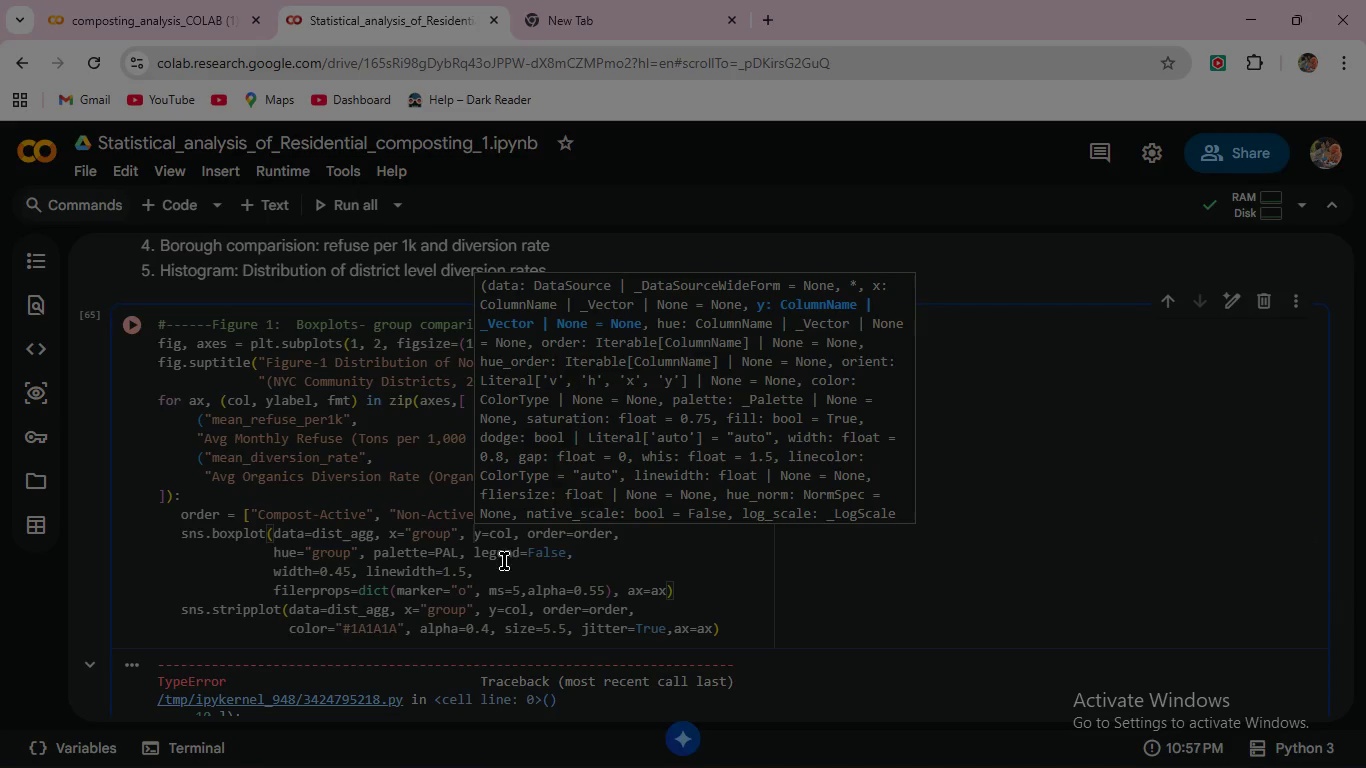 
double_click([609, 546])
 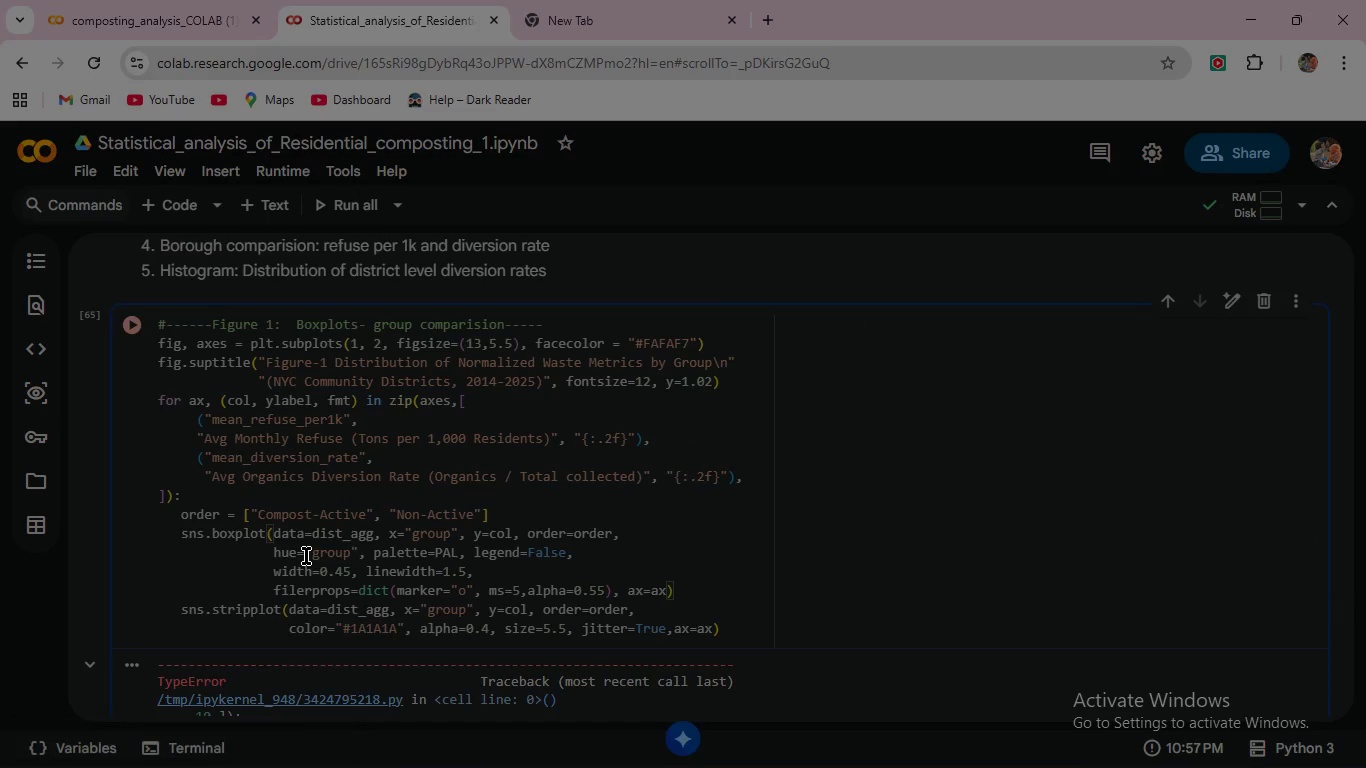 
wait(6.22)
 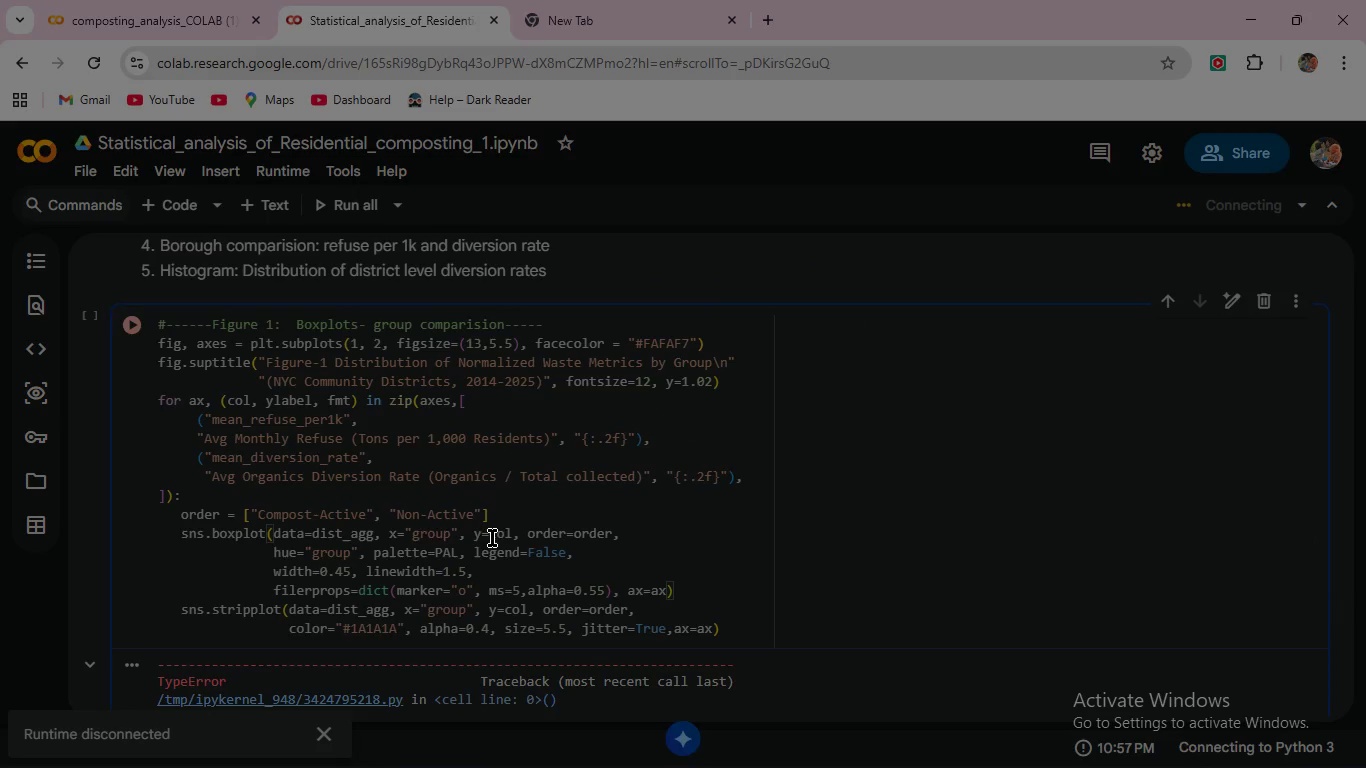 
left_click([135, 330])
 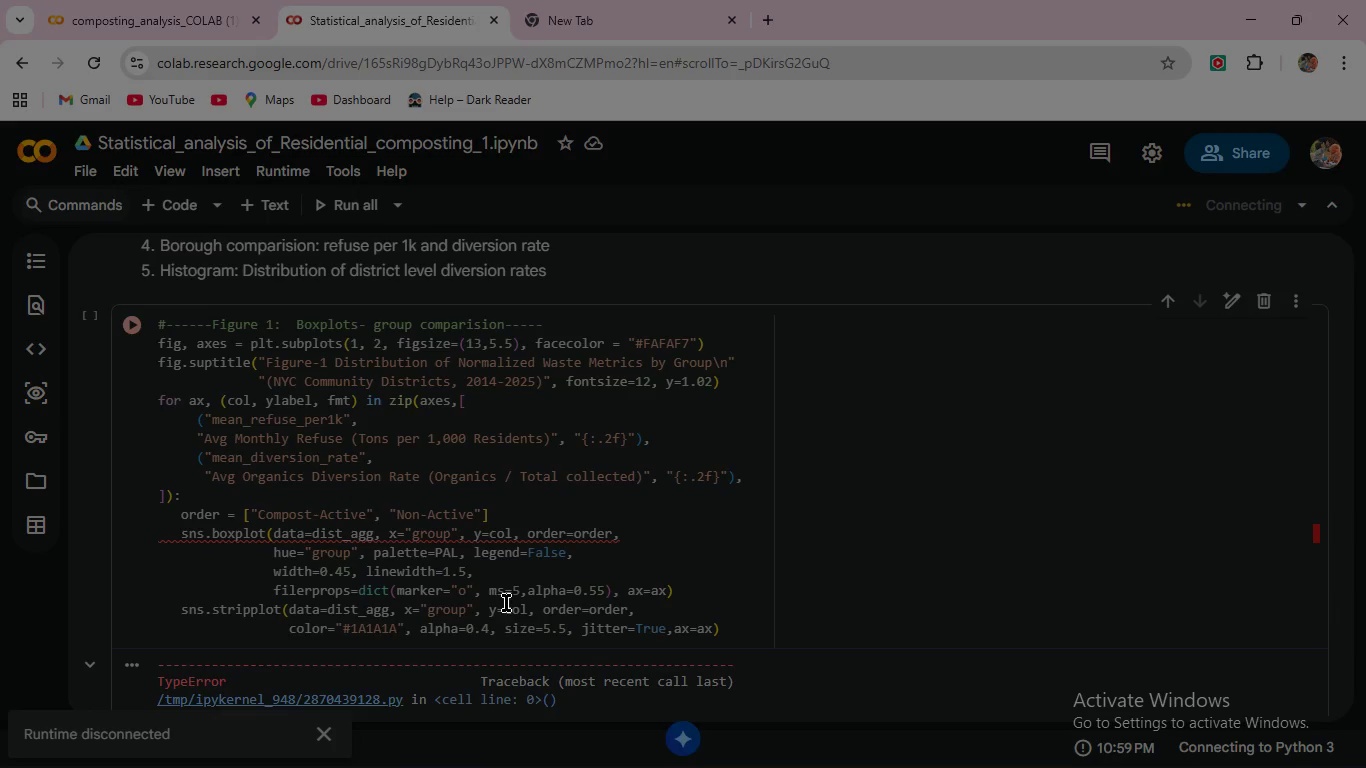 
wait(39.66)
 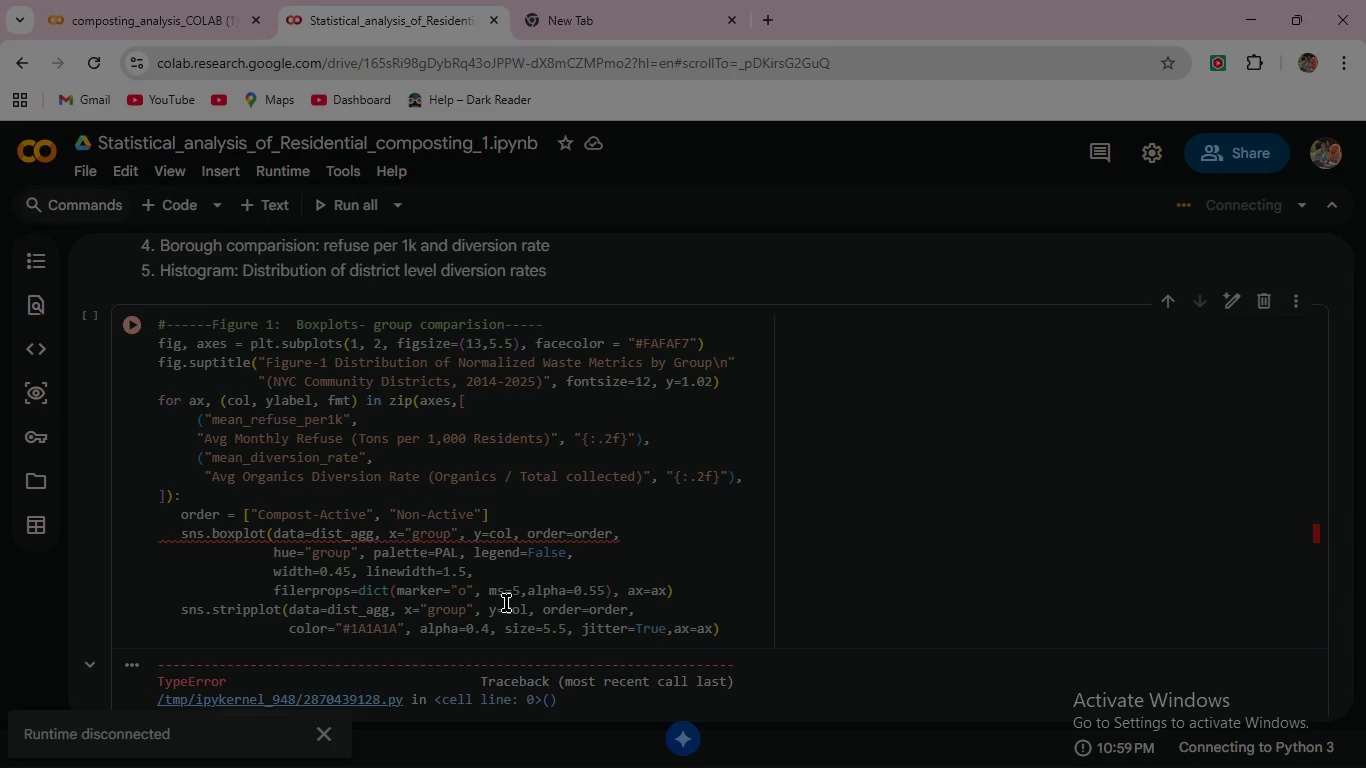 
left_click([467, 589])
 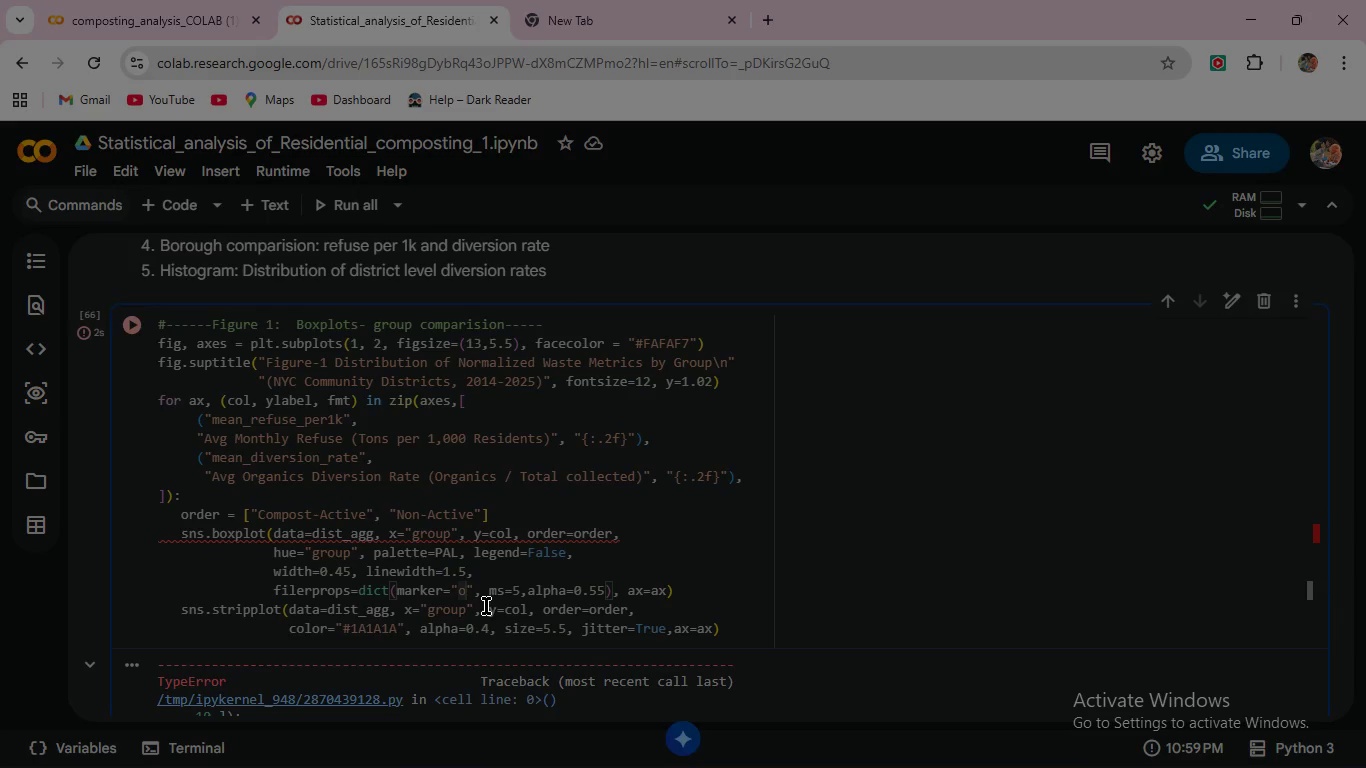 
key(Backspace)
 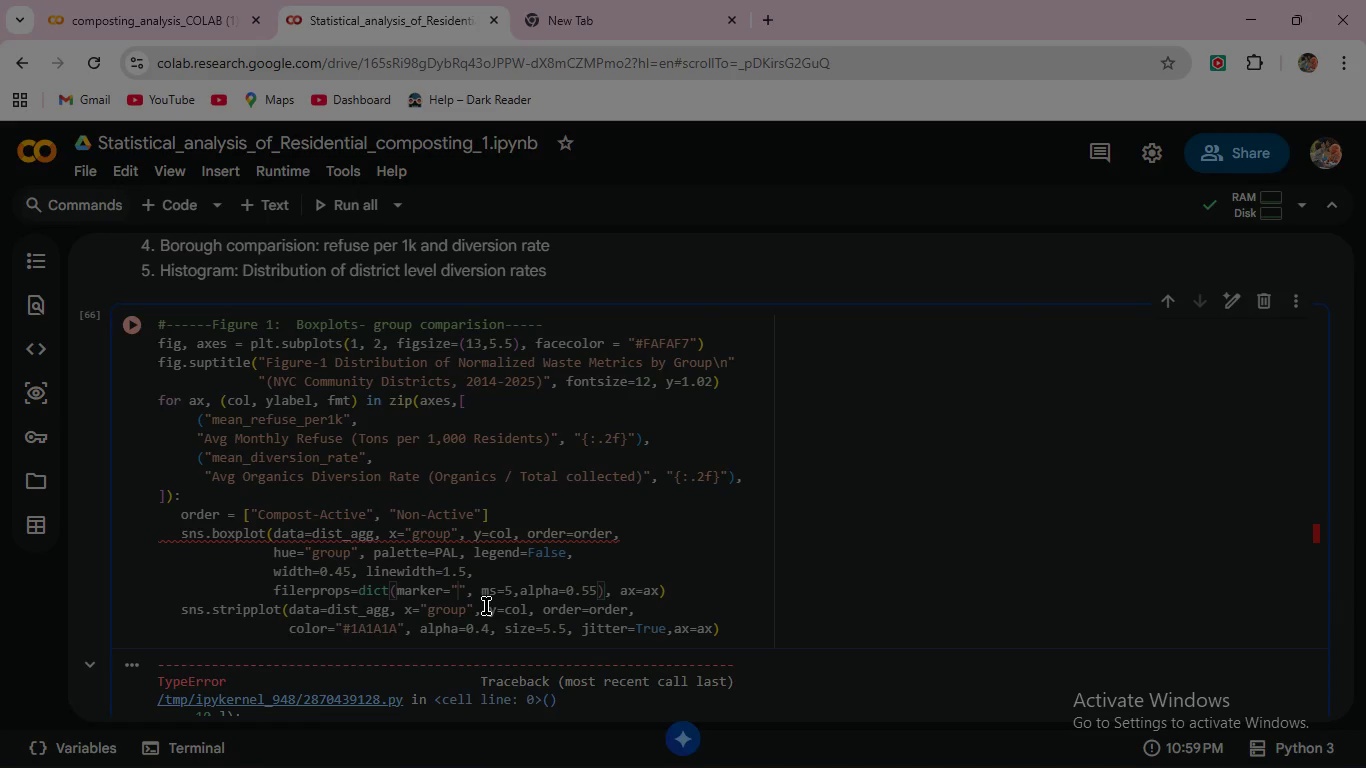 
key(0)
 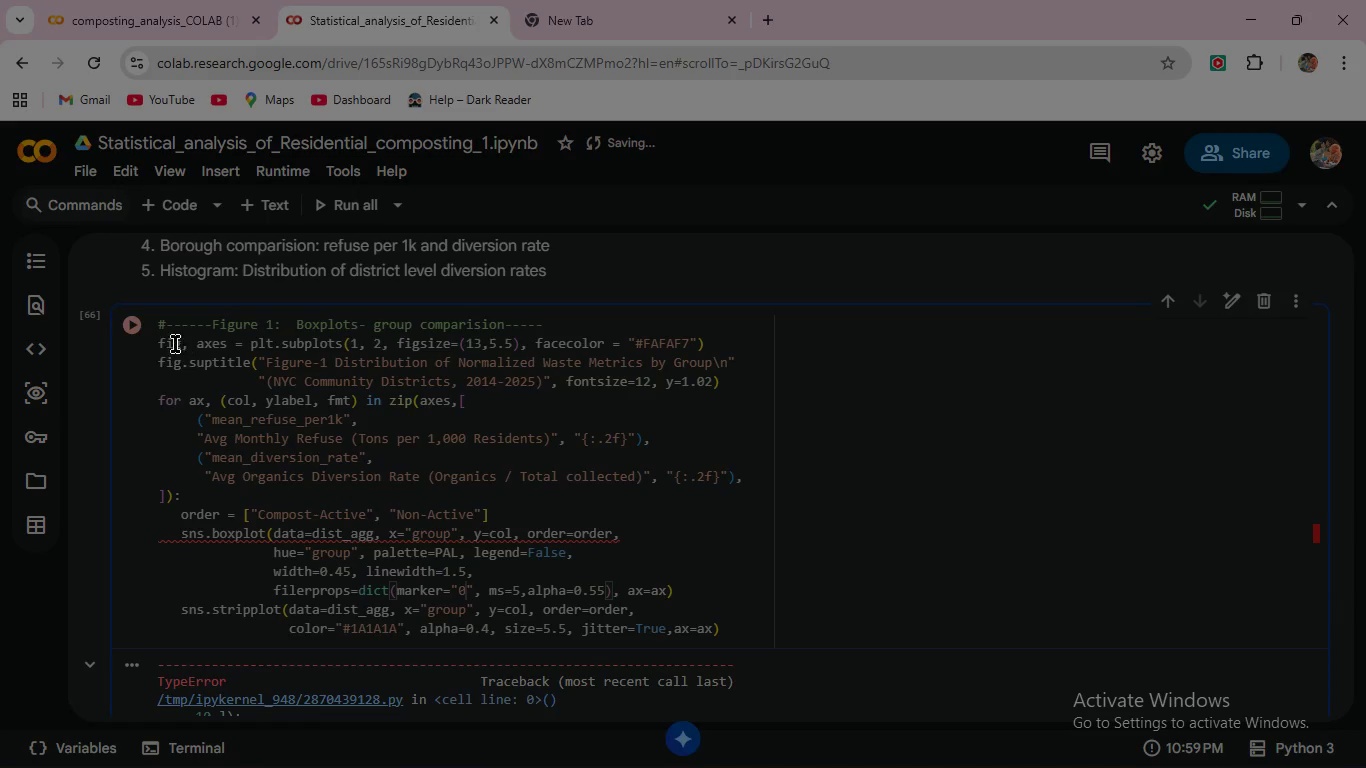 
left_click([138, 320])
 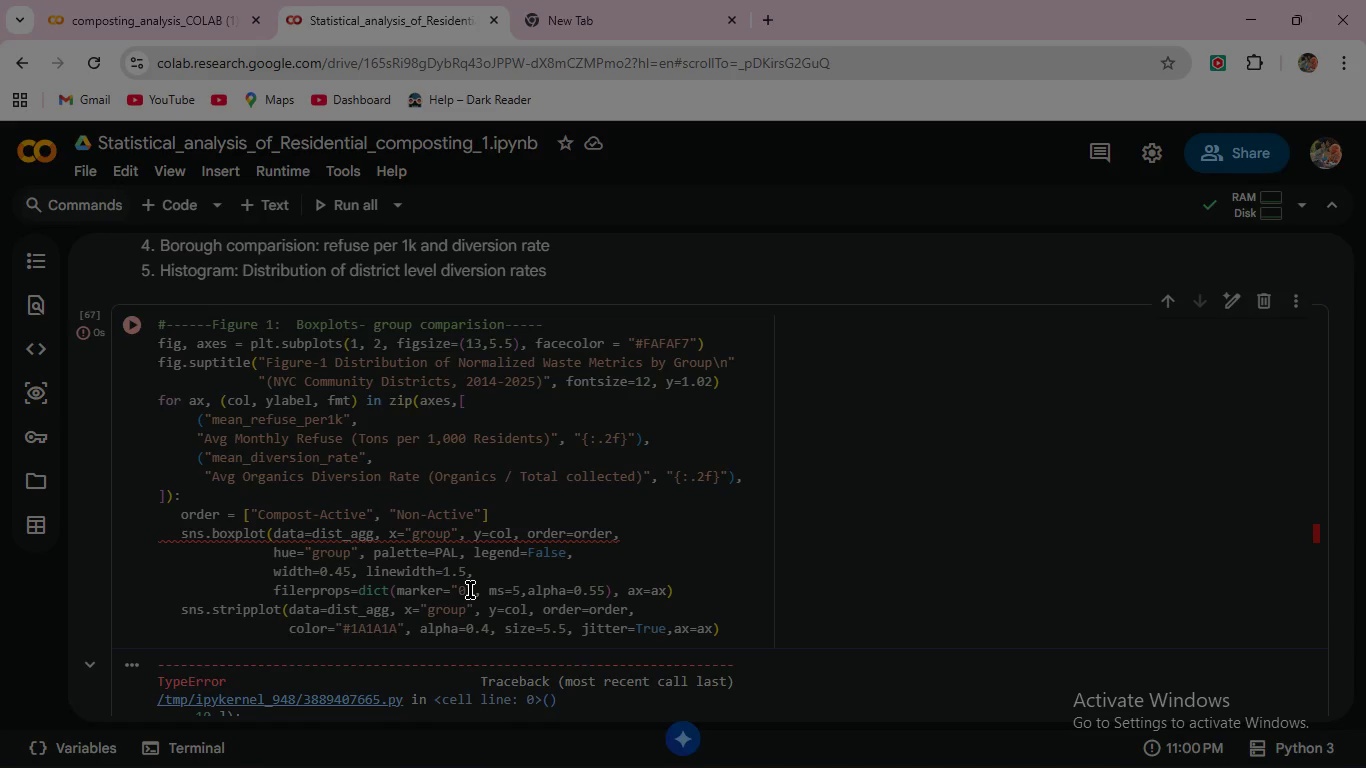 
wait(5.28)
 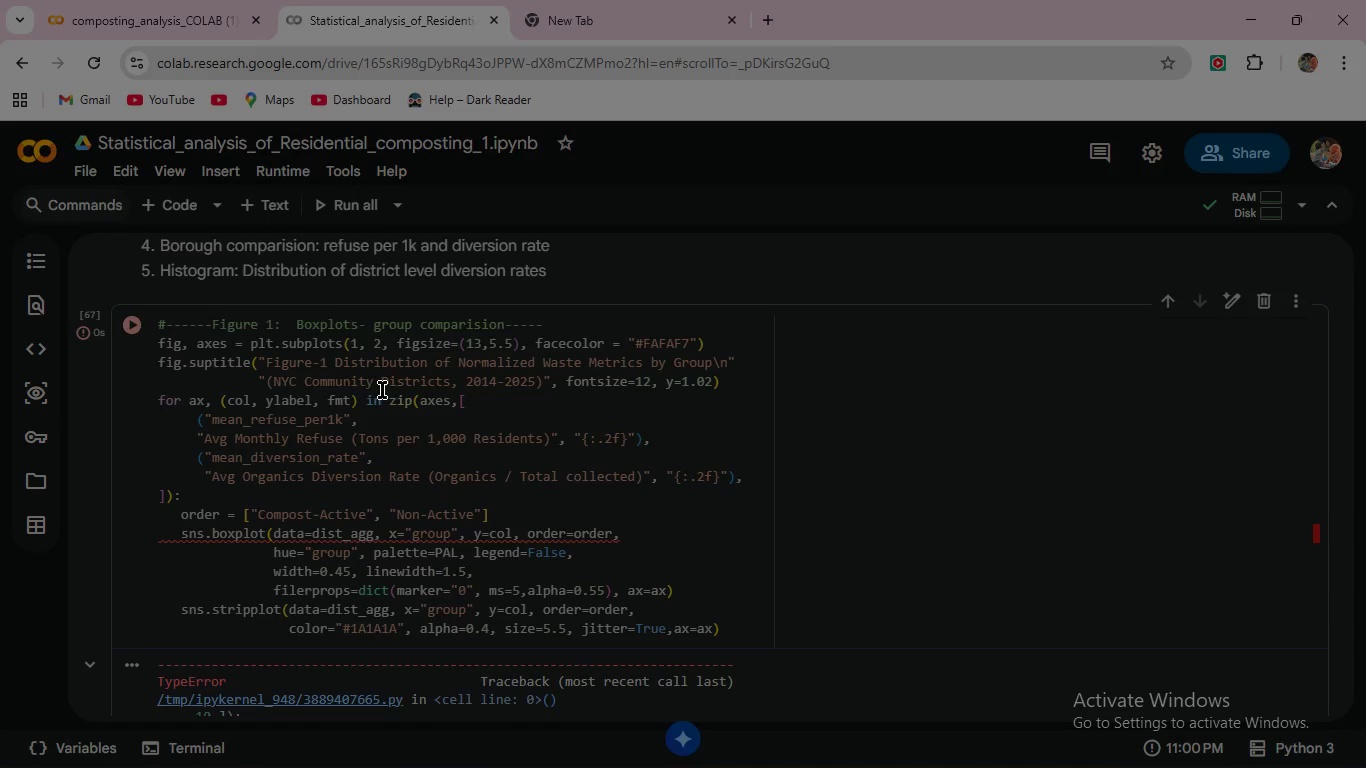 
left_click([465, 590])
 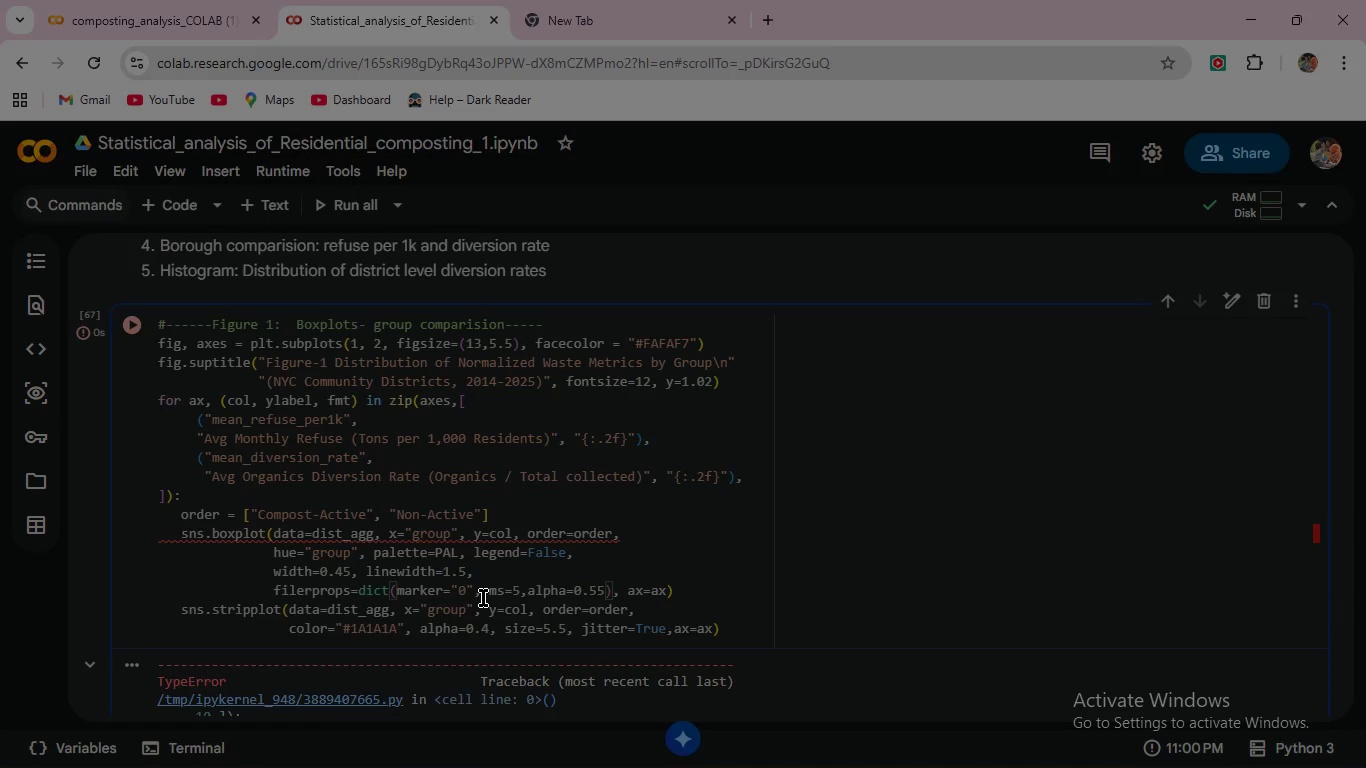 
key(Backspace)
 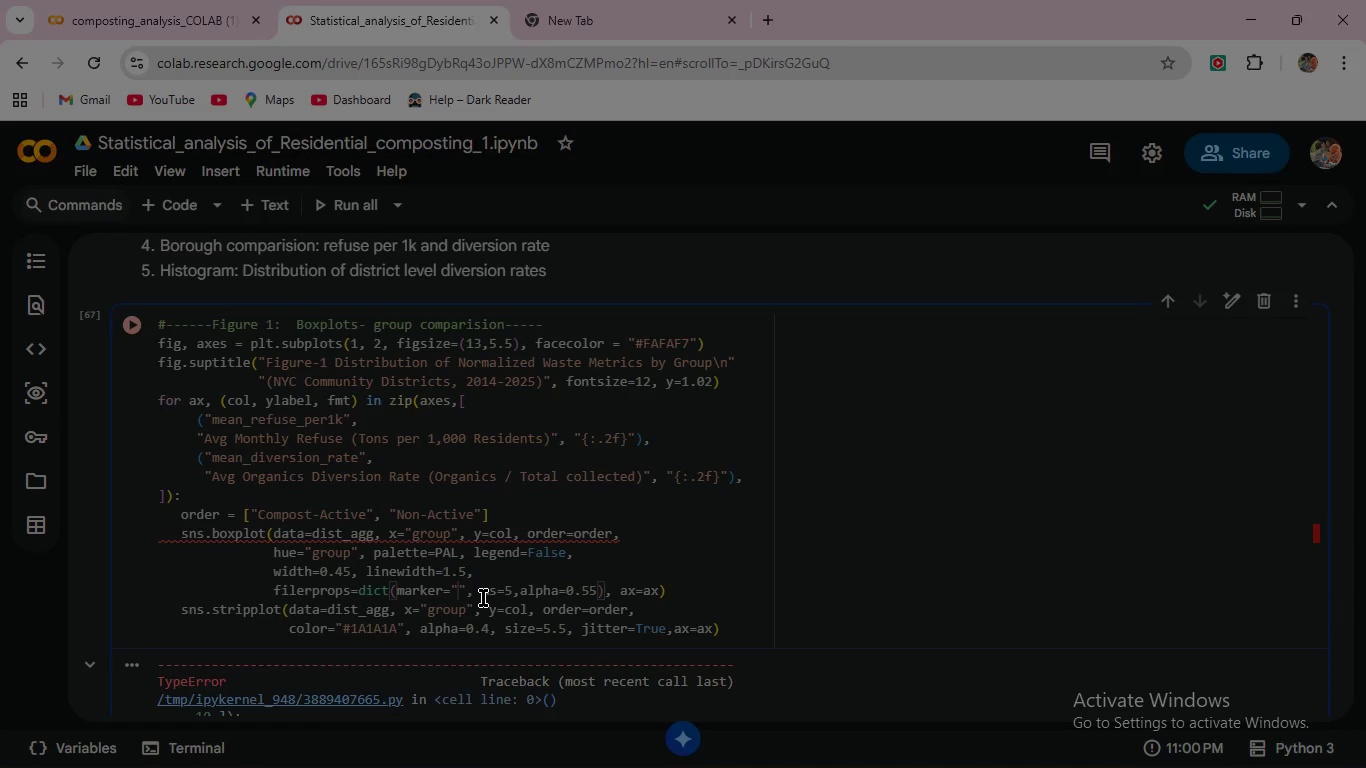 
key(0)
 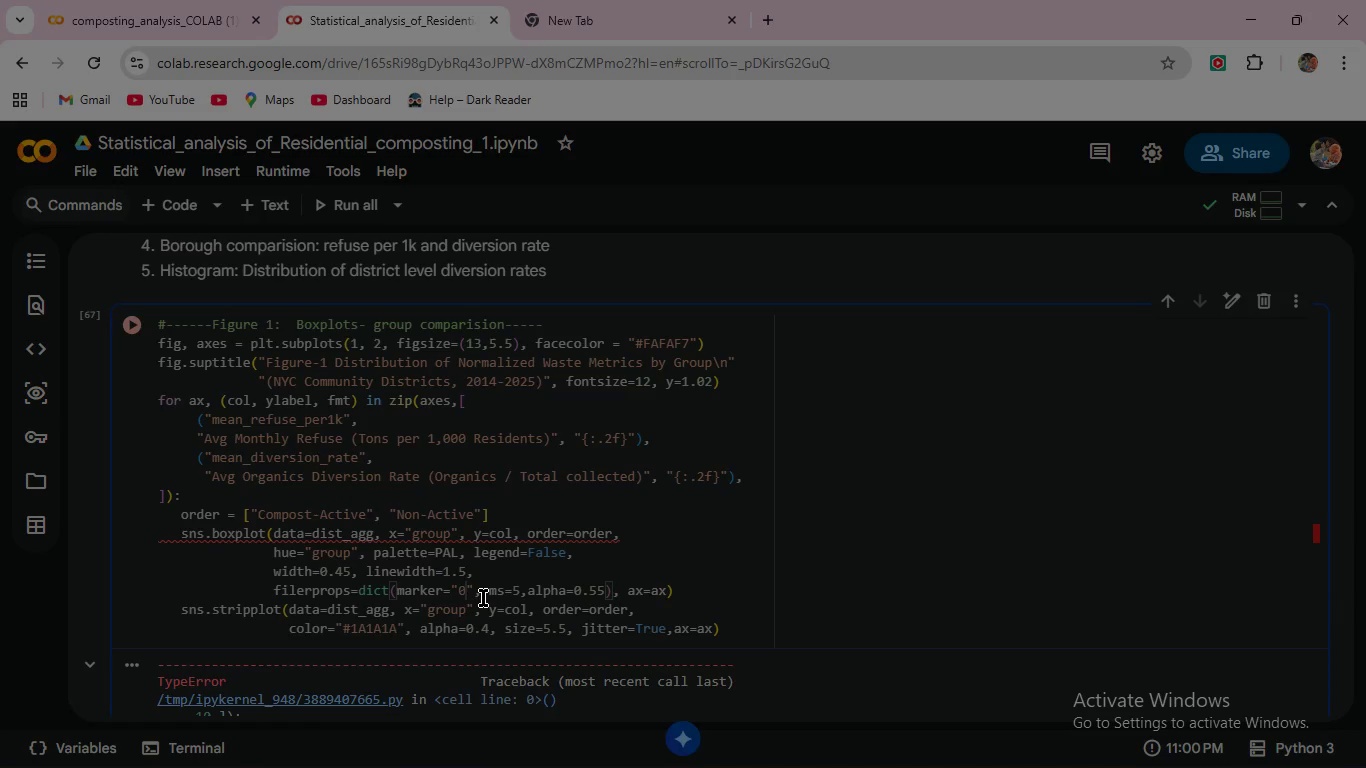 
key(Backspace)
 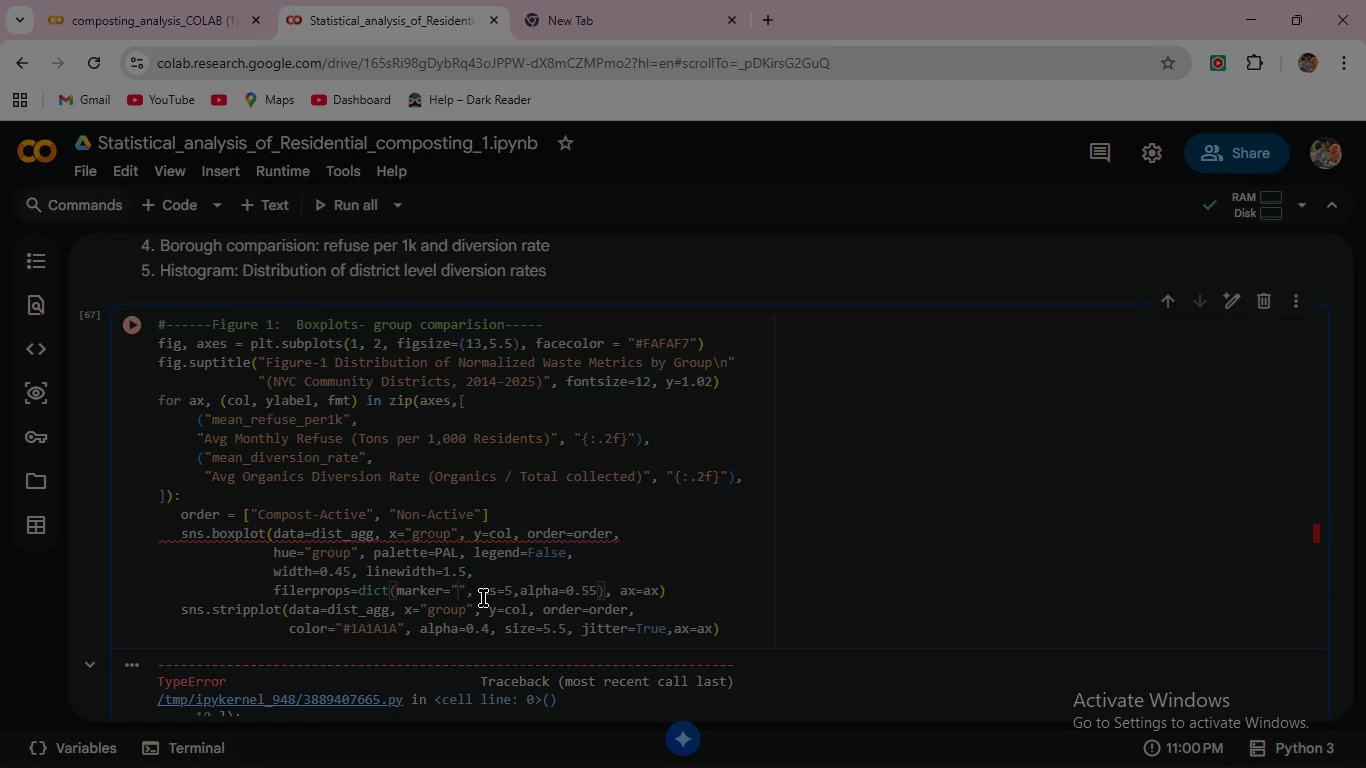 
key(O)
 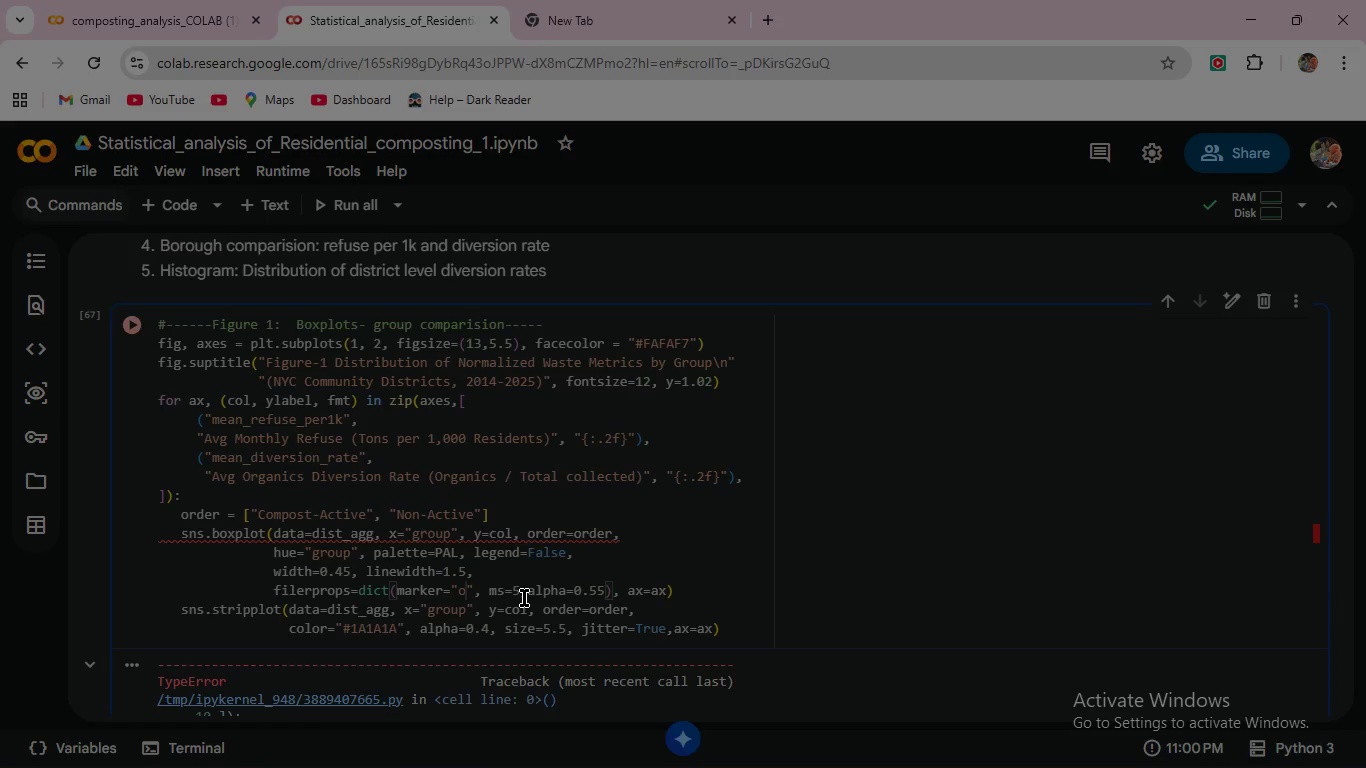 
wait(6.85)
 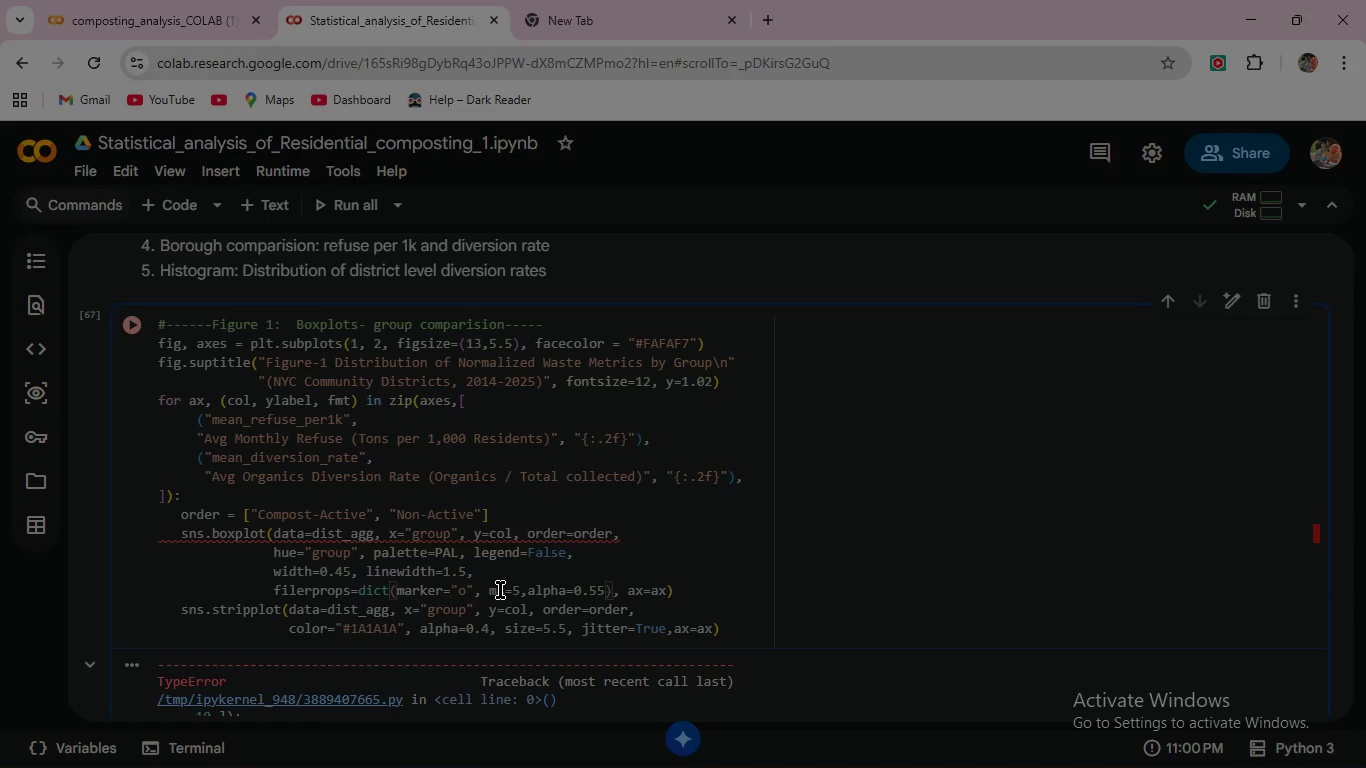 
mouse_move([575, 594])
 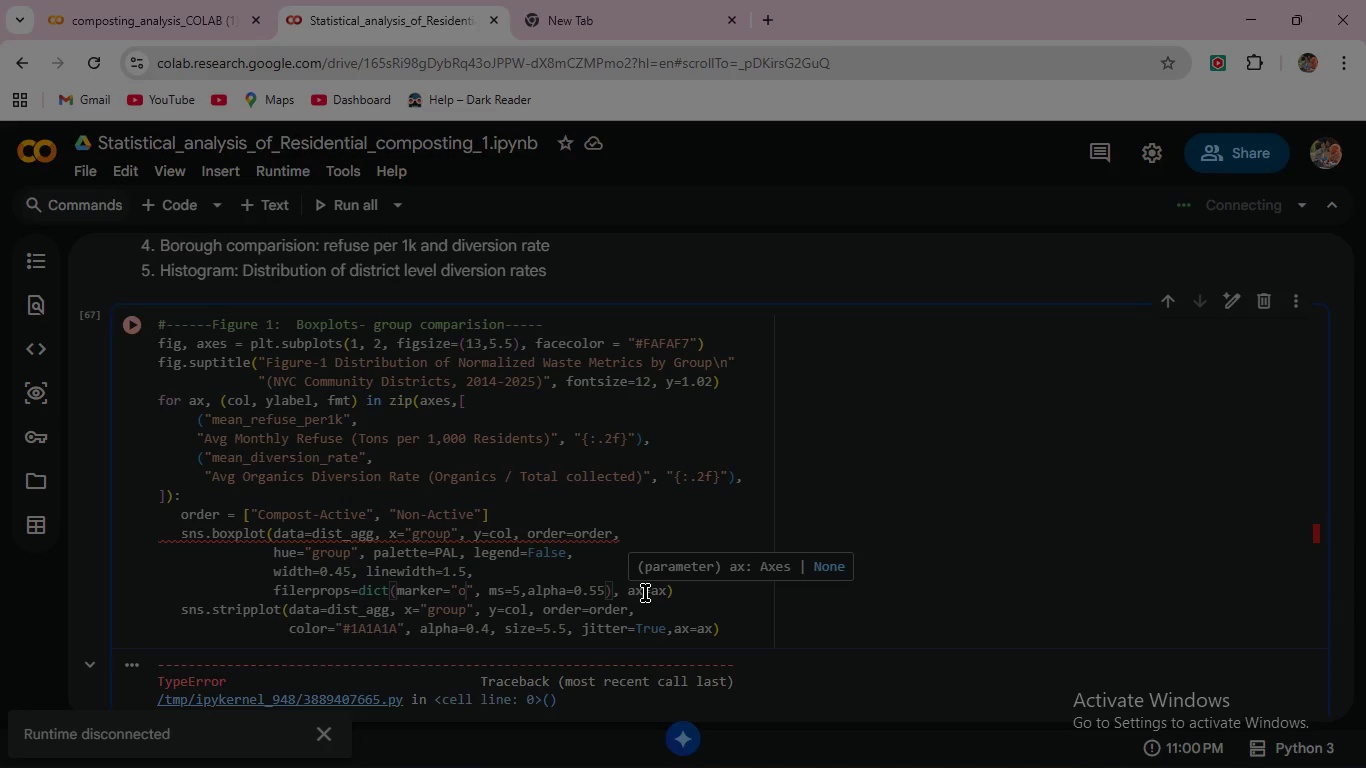 
wait(19.69)
 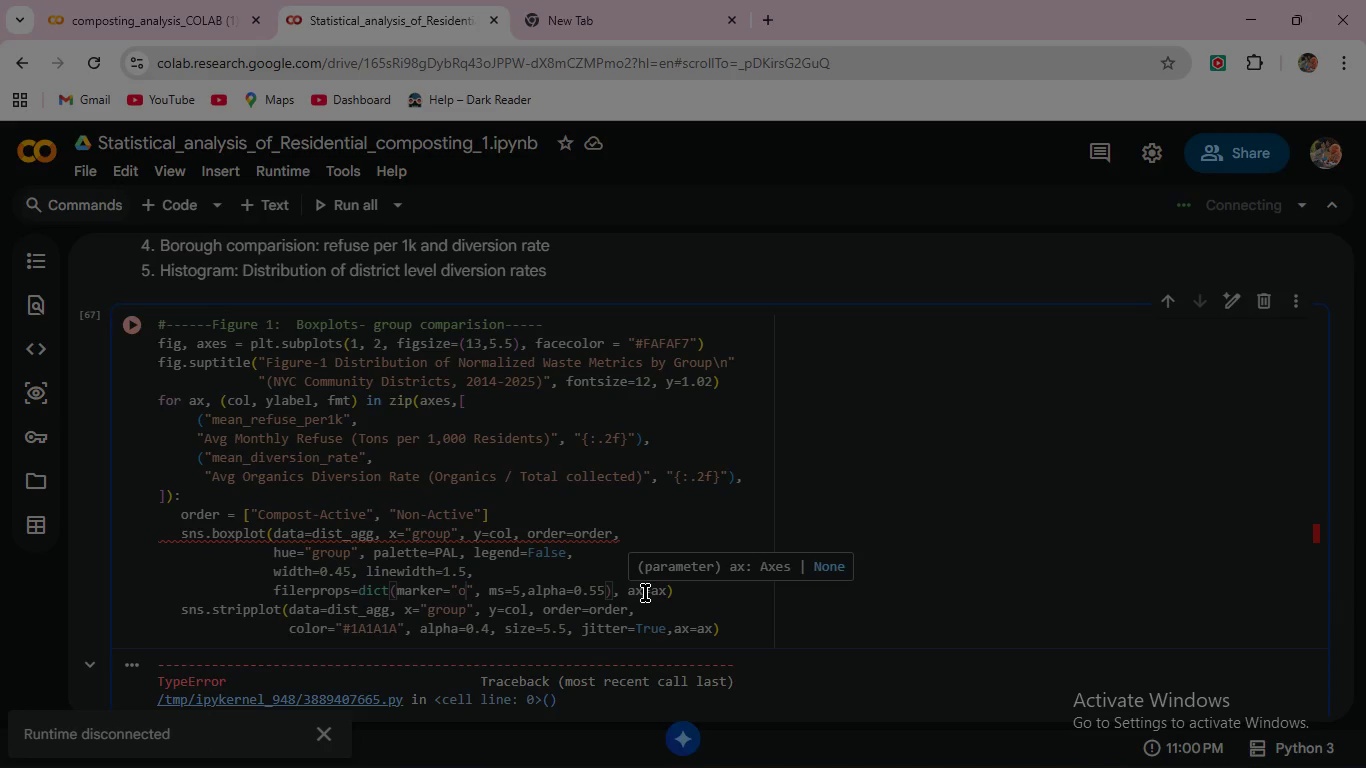 
mouse_move([364, 565])
 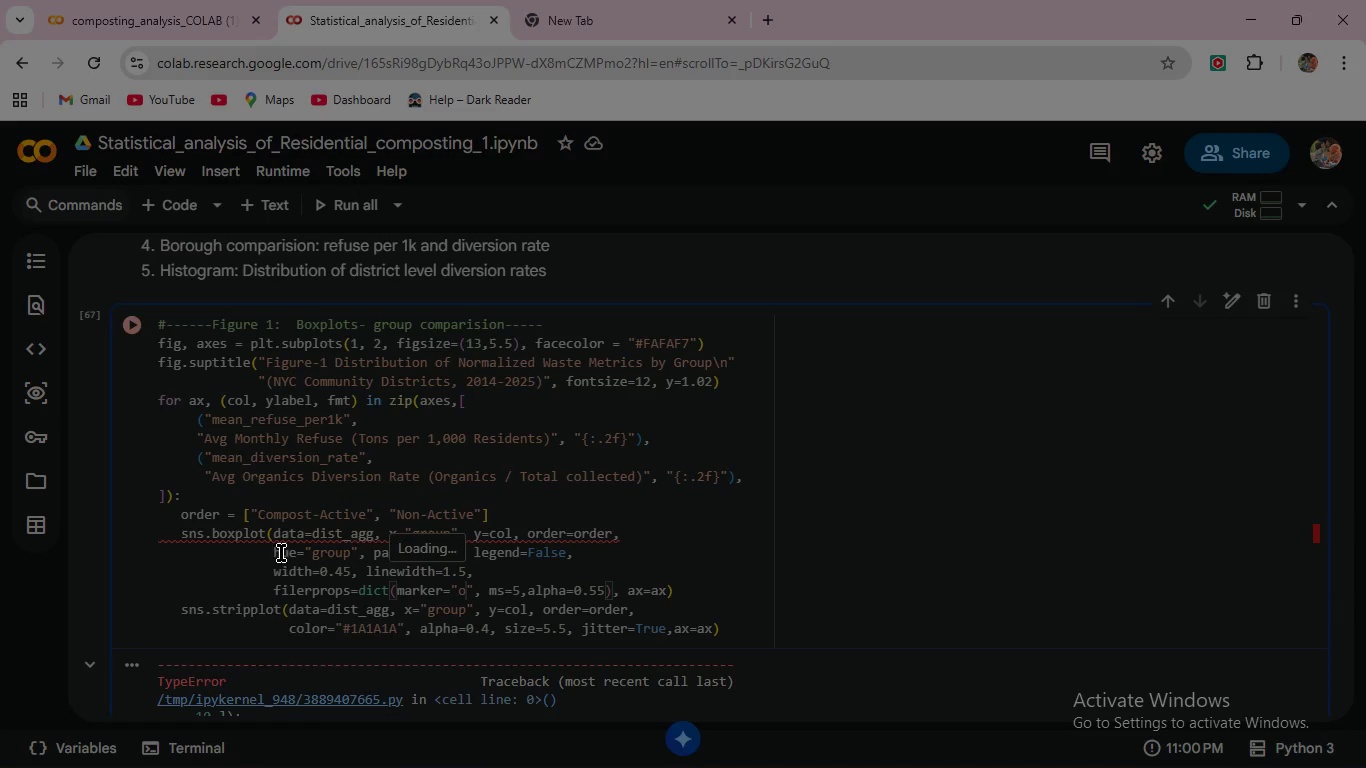 
mouse_move([296, 537])
 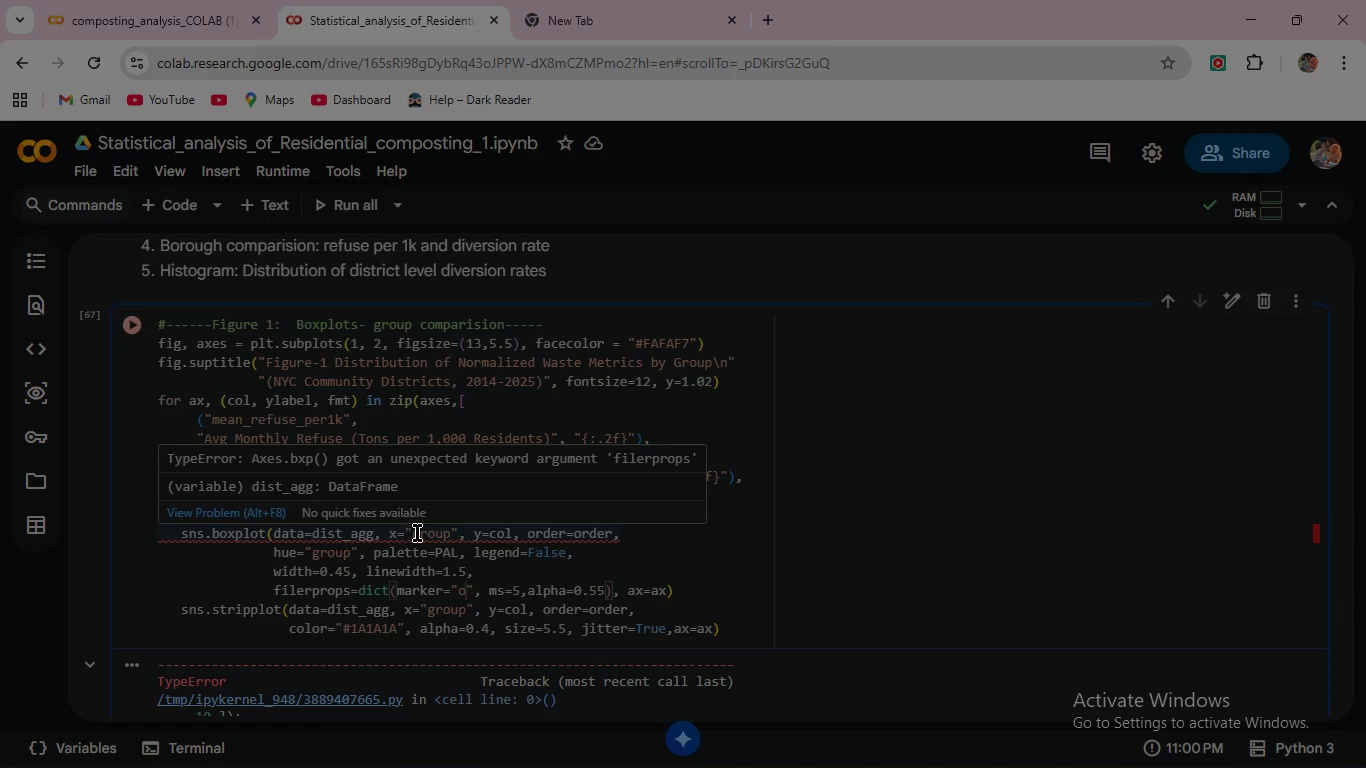 
wait(10.34)
 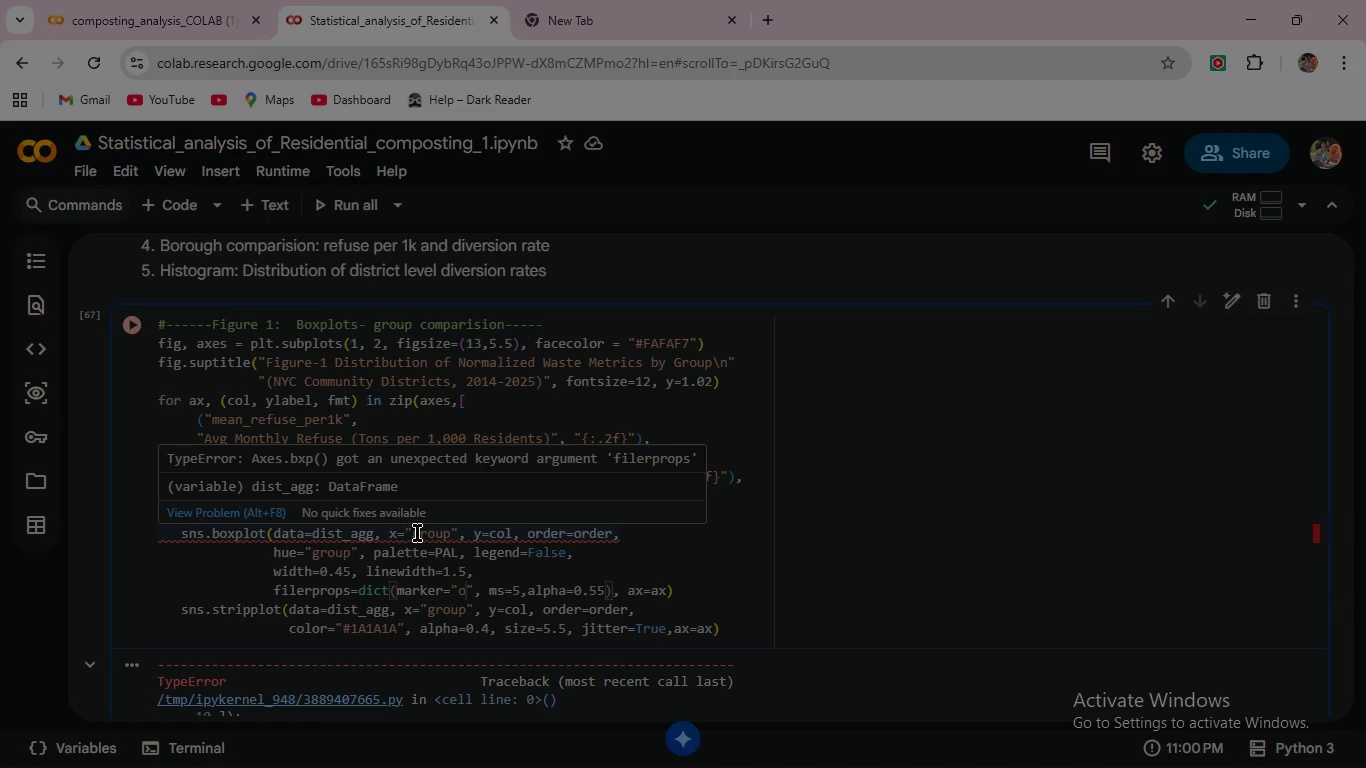 
mouse_move([310, 566])
 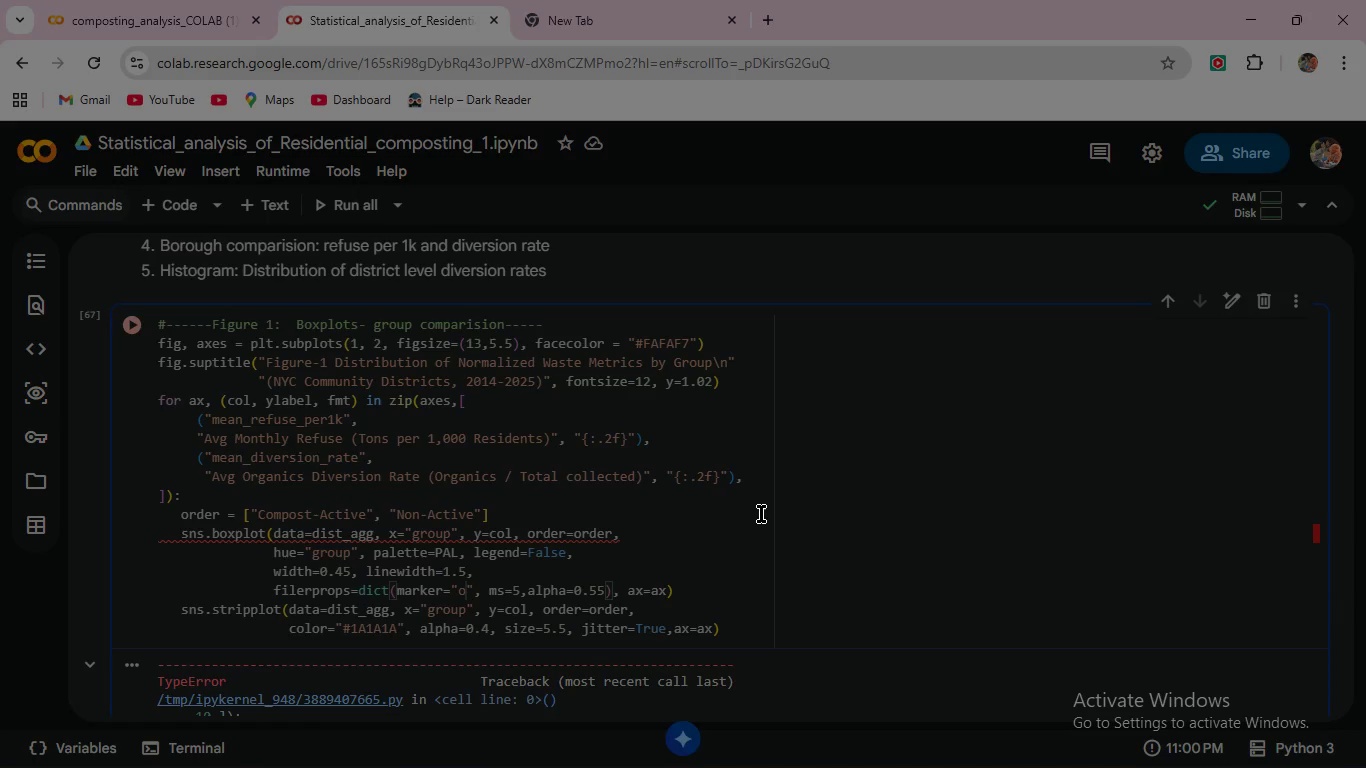 
wait(24.61)
 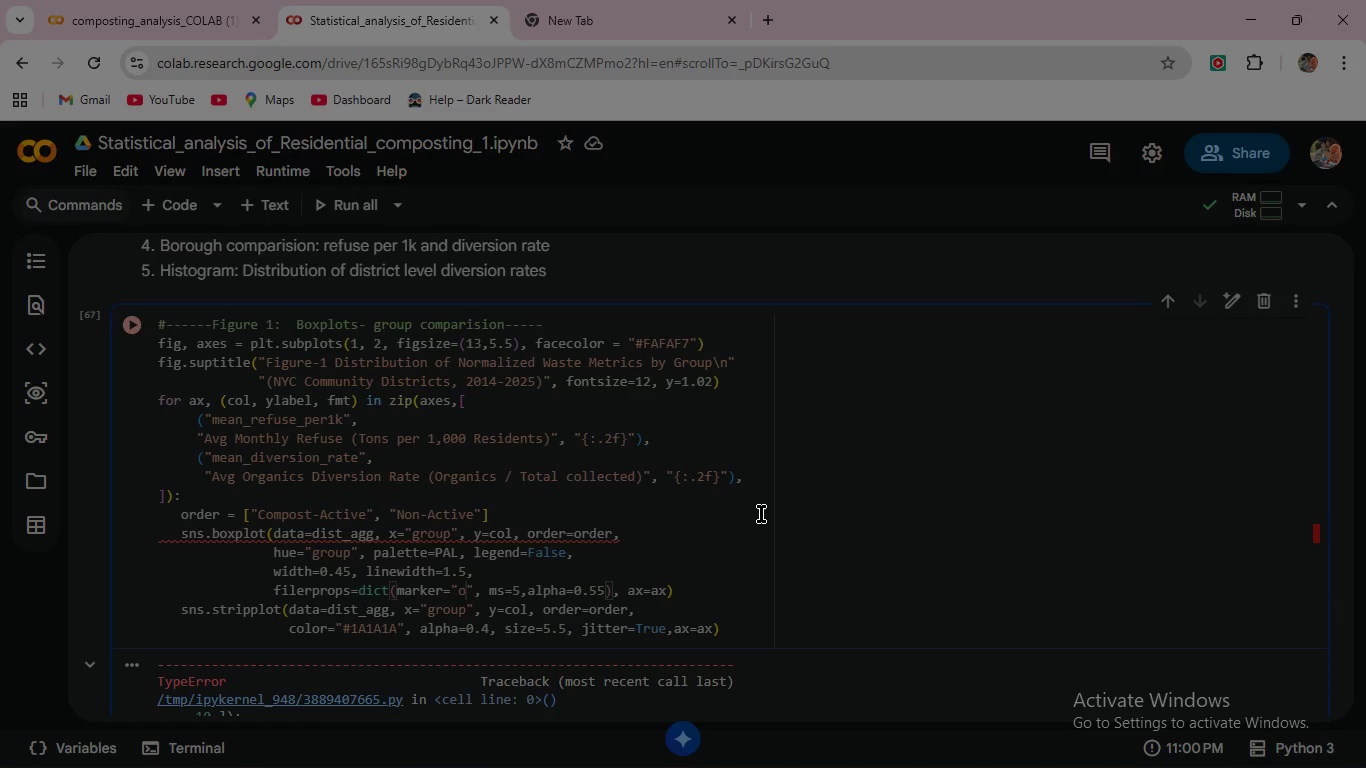 
mouse_move([324, 607])
 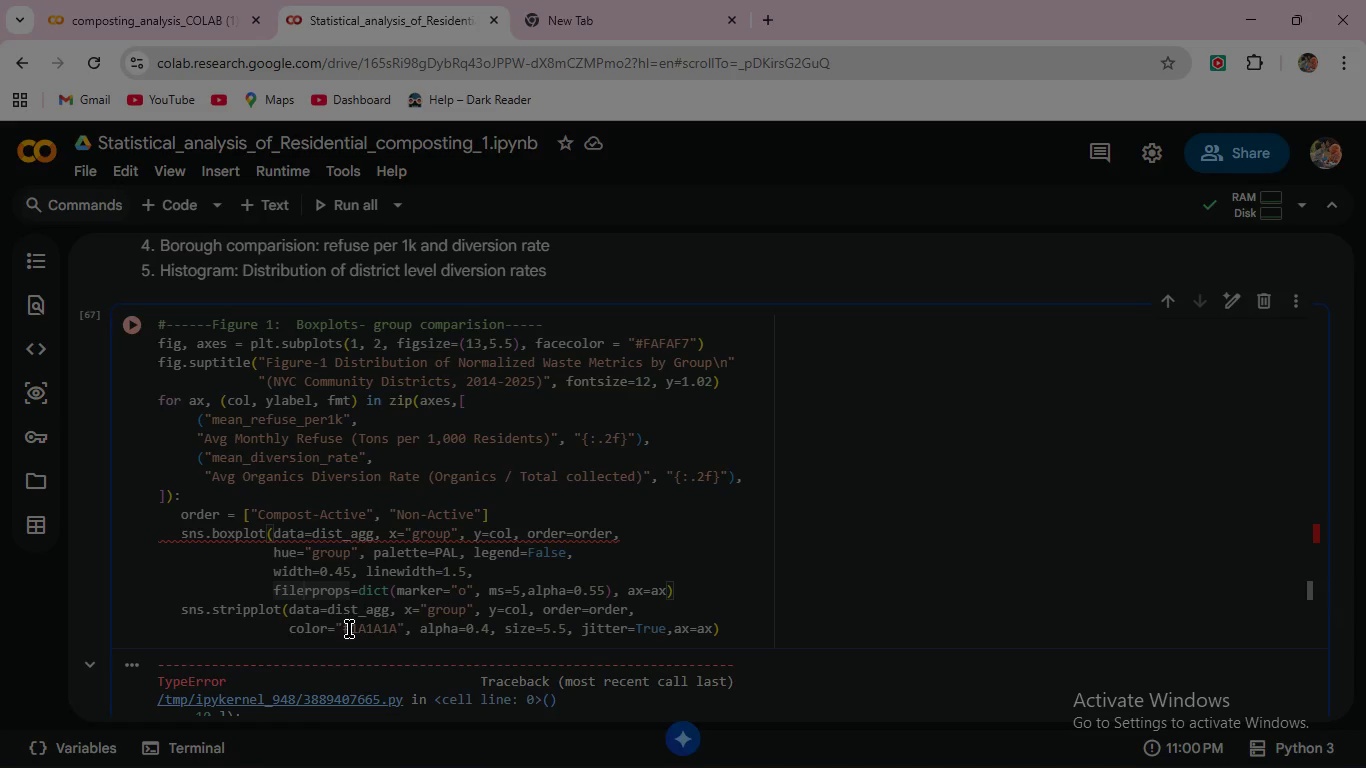 
key(Backspace)
 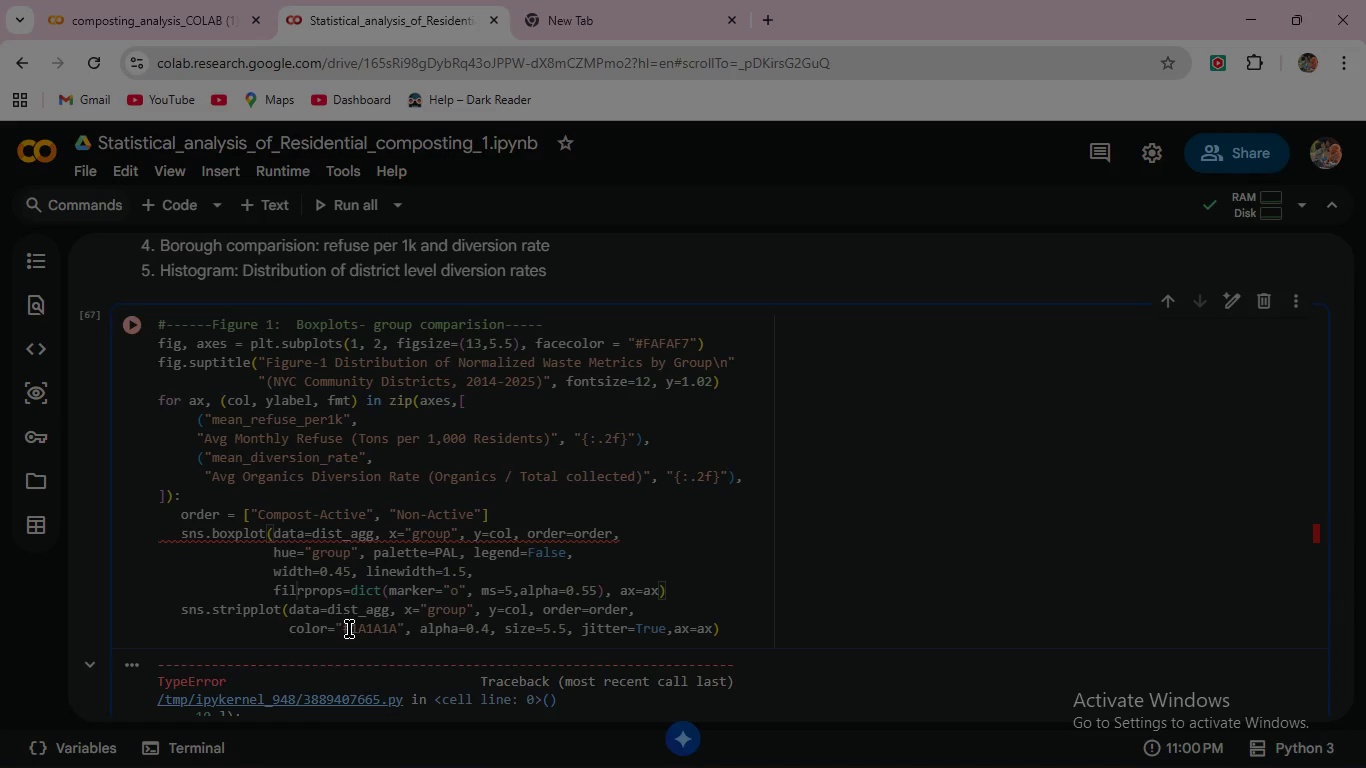 
key(Backspace)
 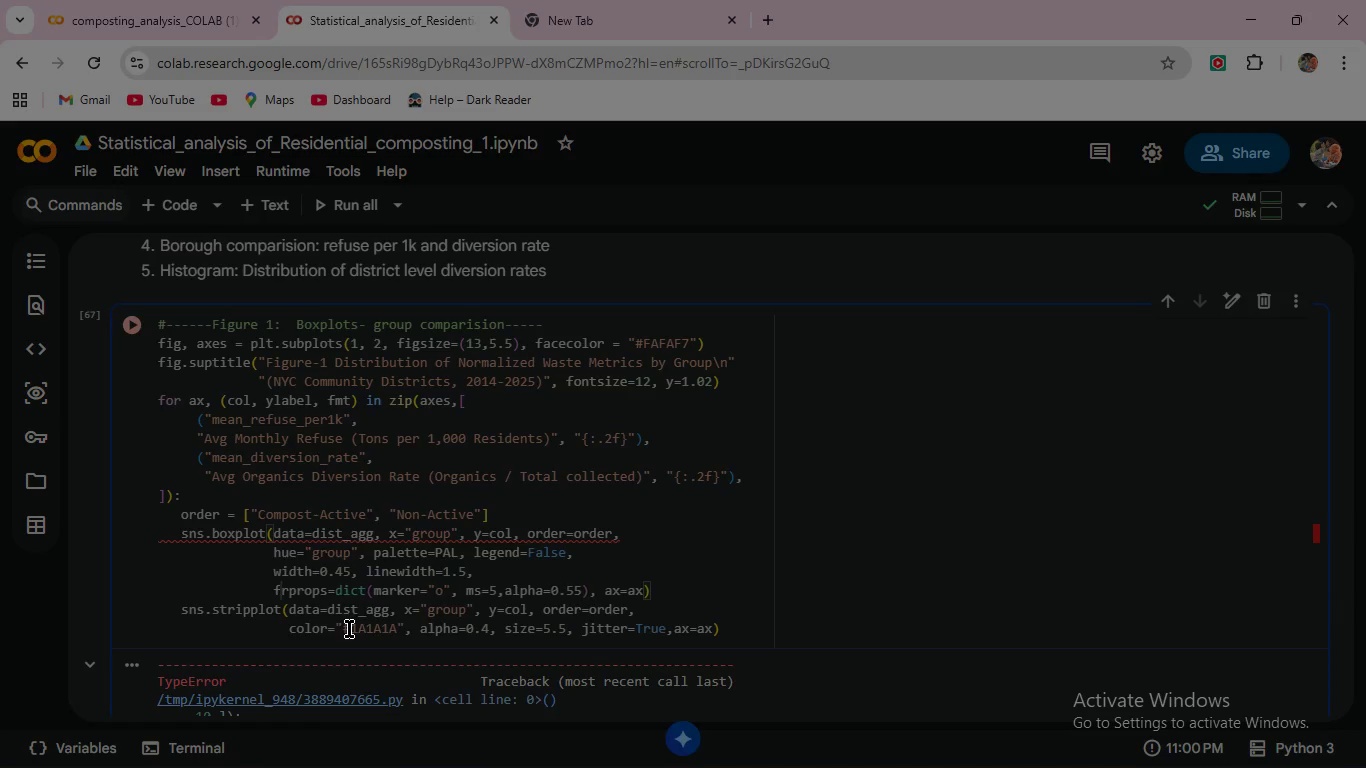 
key(Backspace)
 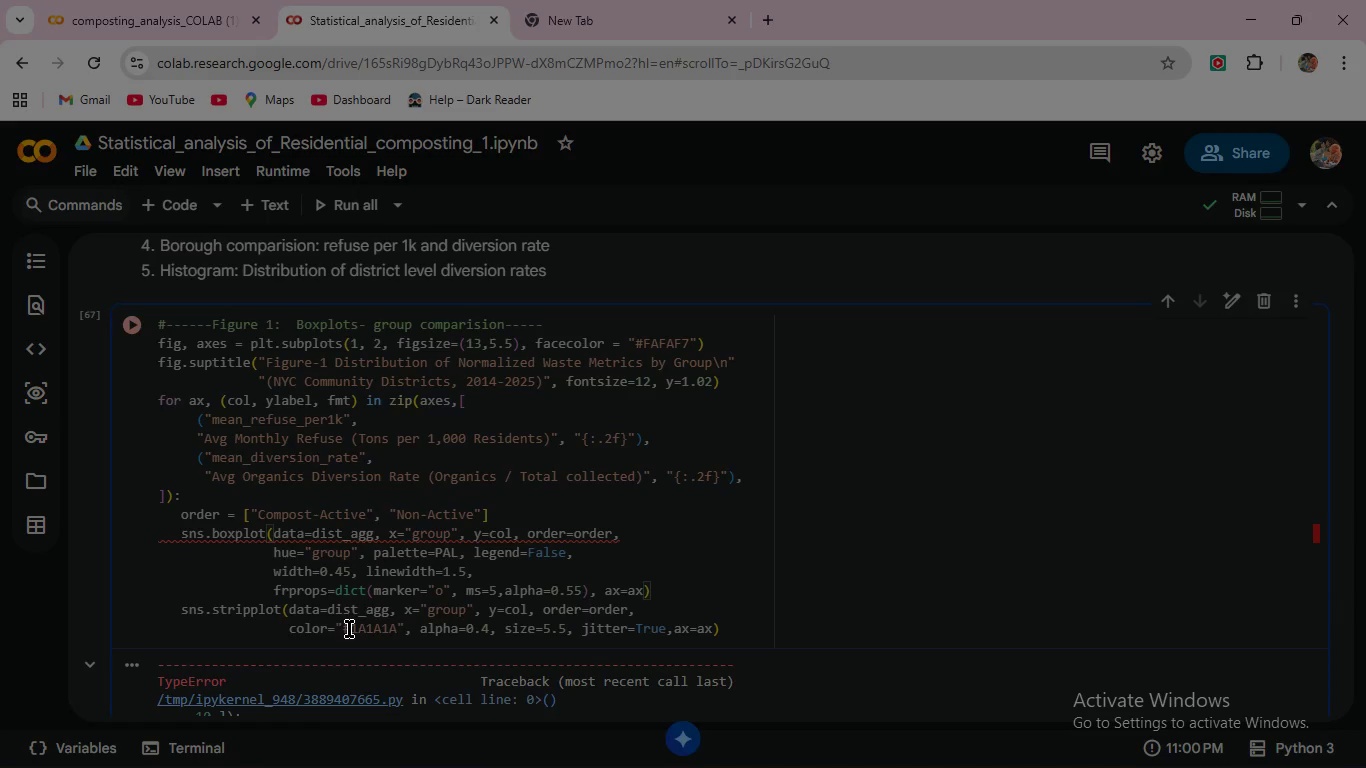 
key(L)
 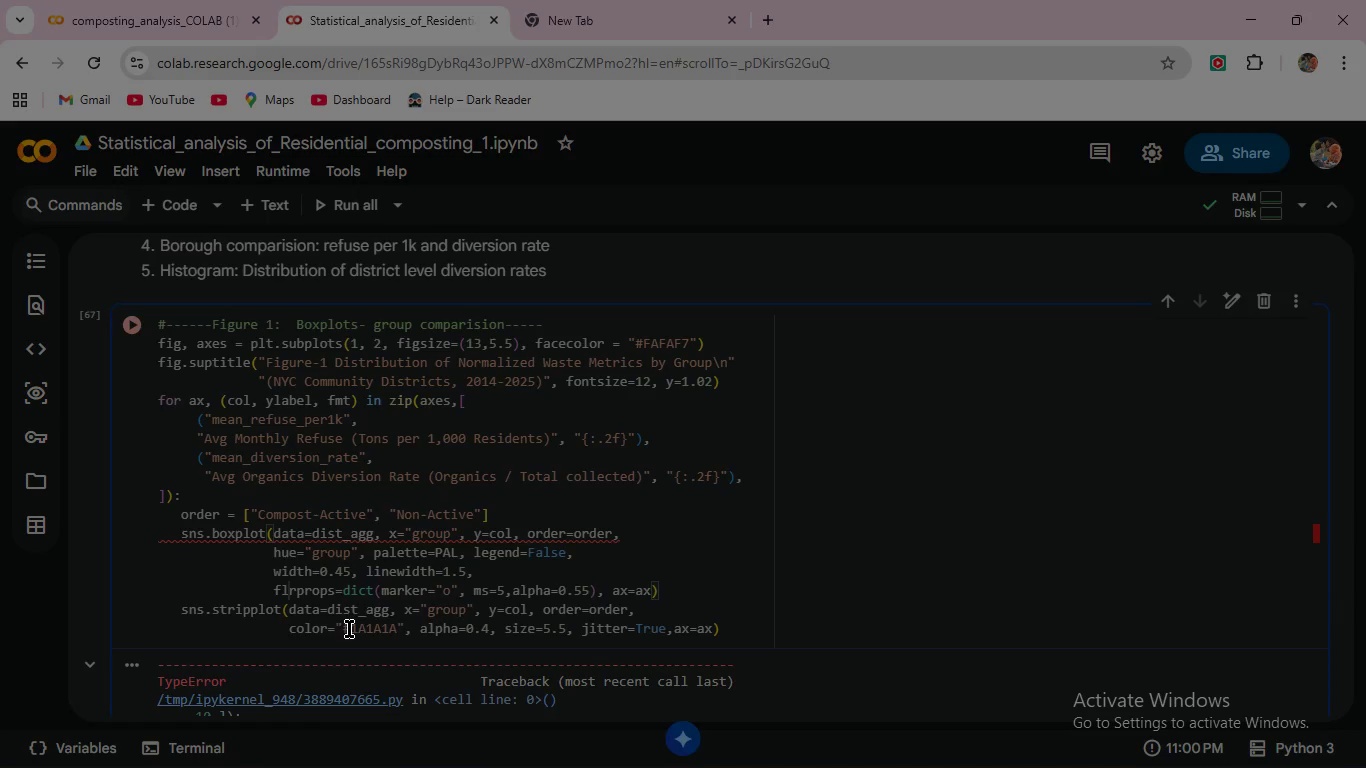 
type(ier)
 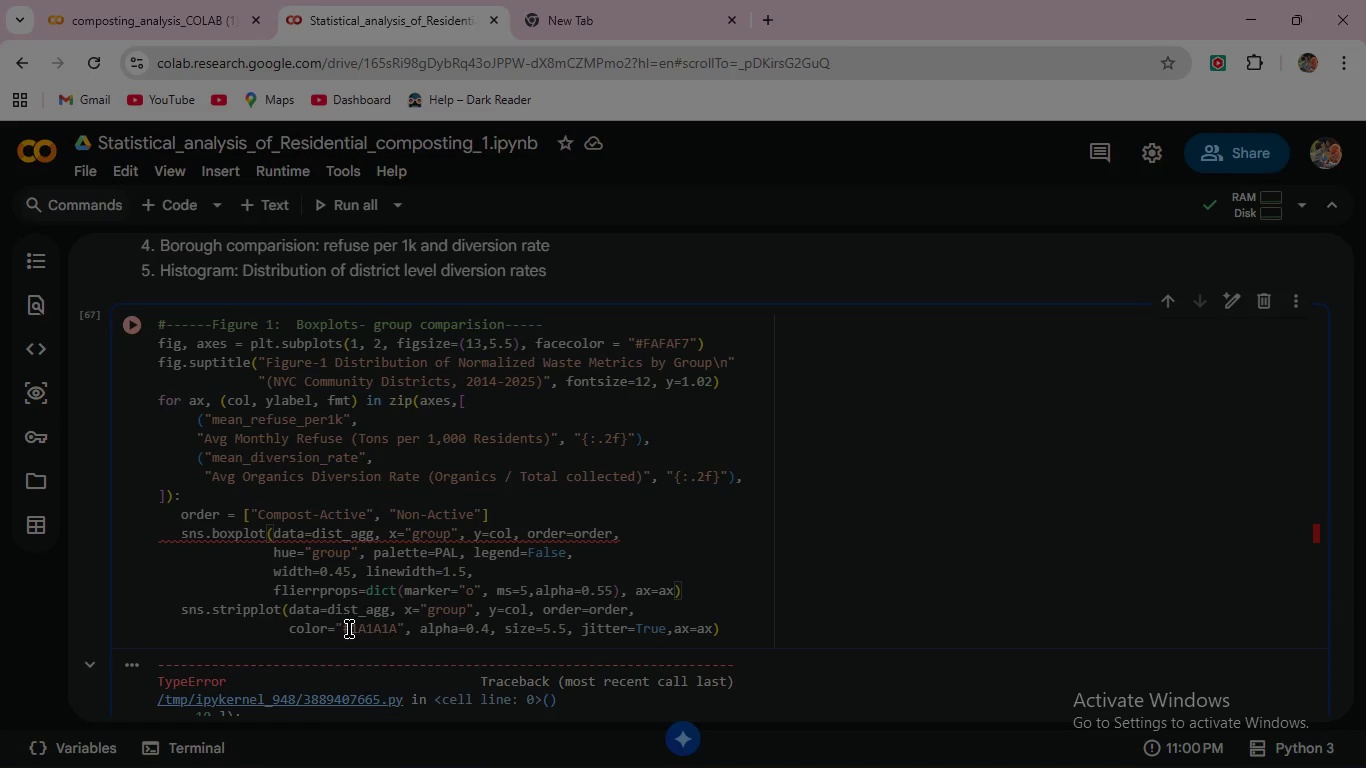 
key(Backspace)
 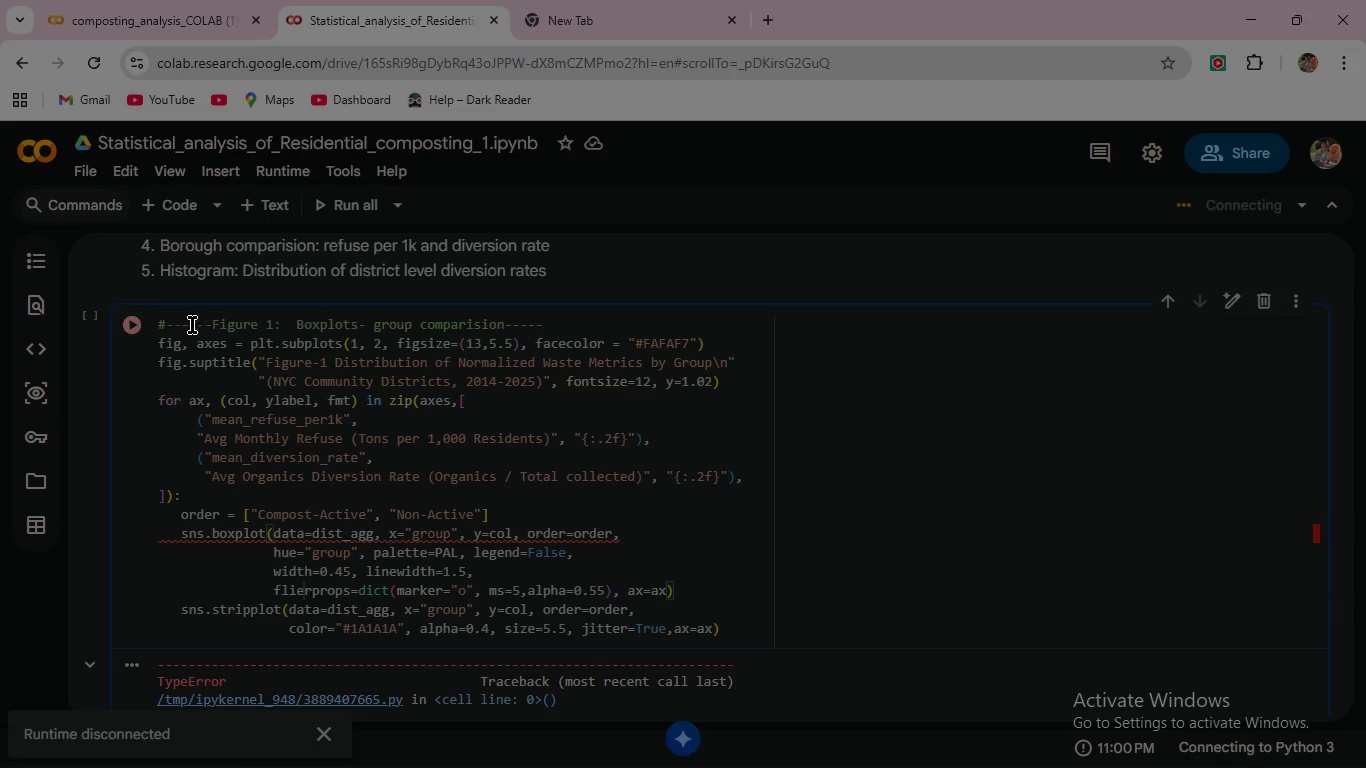 
left_click([128, 323])
 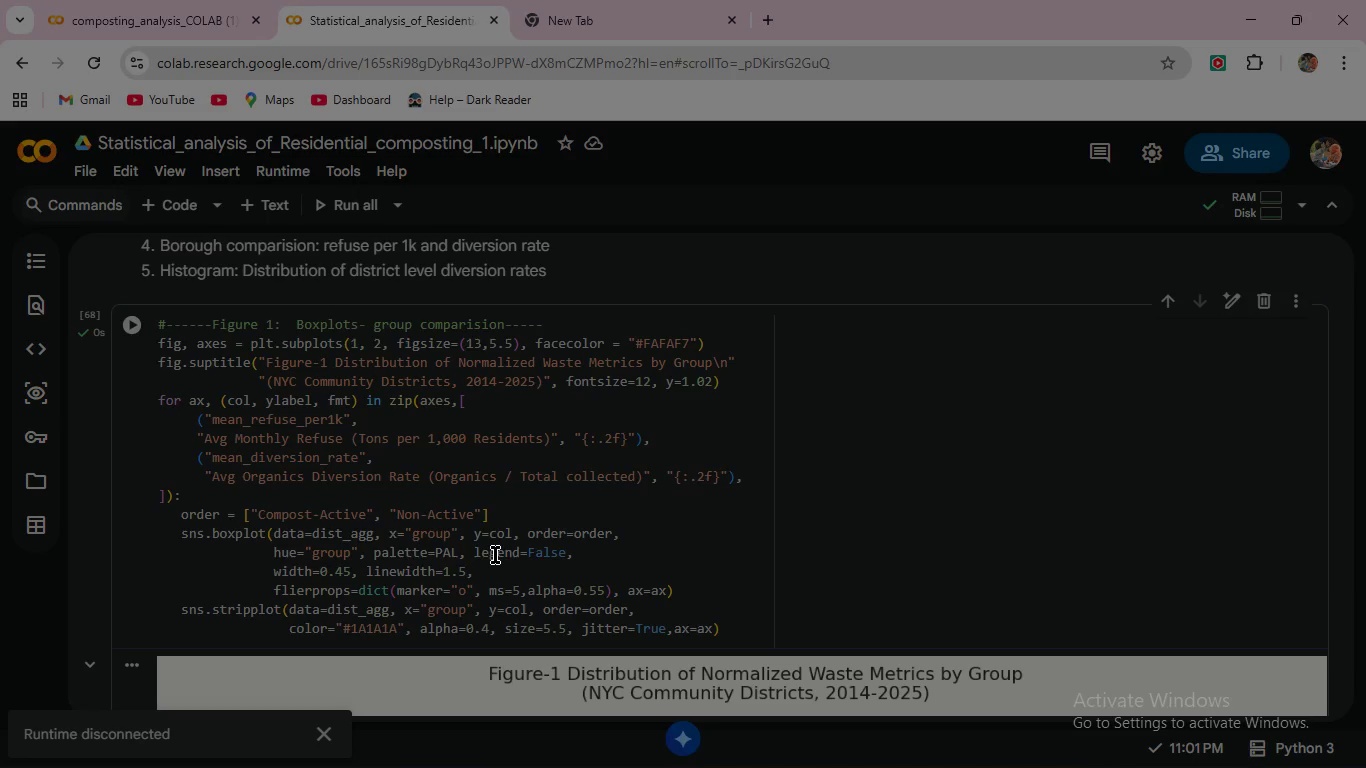 
scroll: coordinate [495, 557], scroll_direction: down, amount: 4.0
 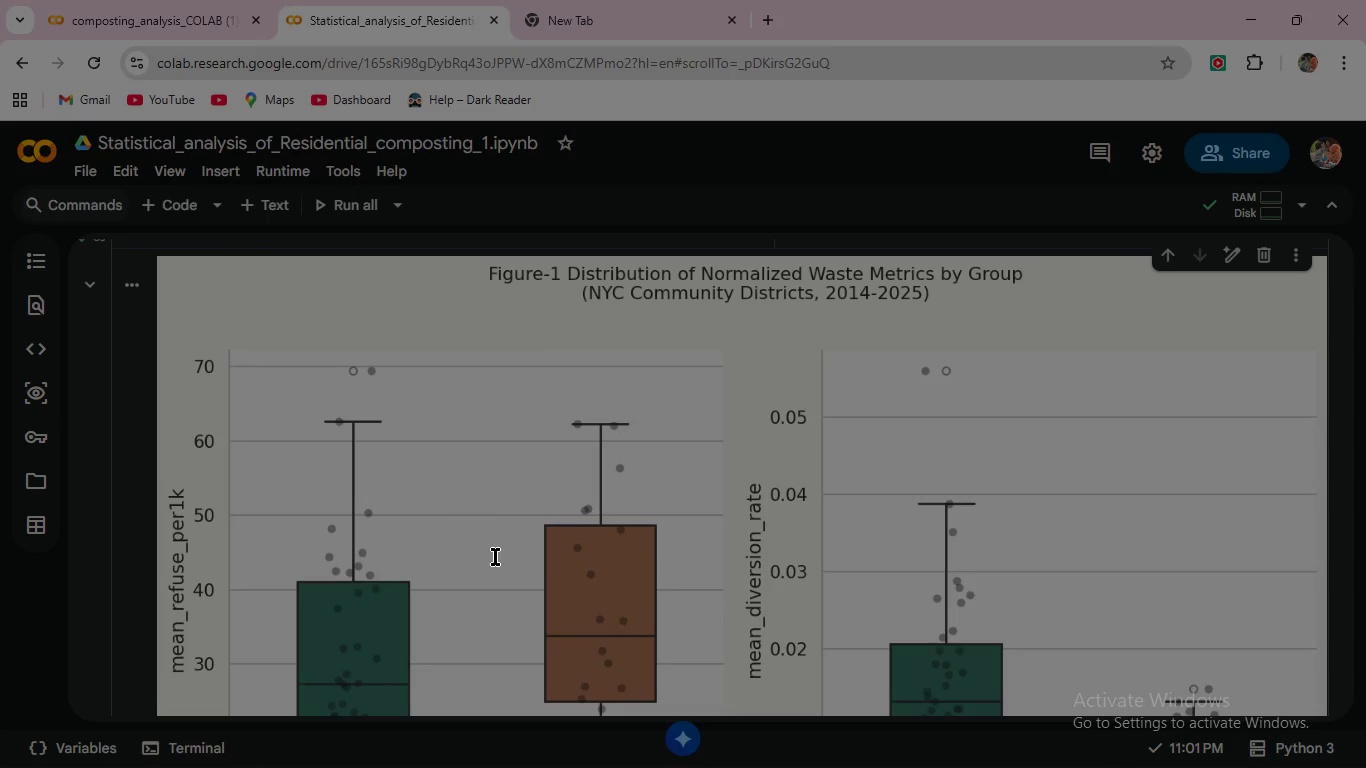 
scroll: coordinate [502, 560], scroll_direction: up, amount: 4.0
 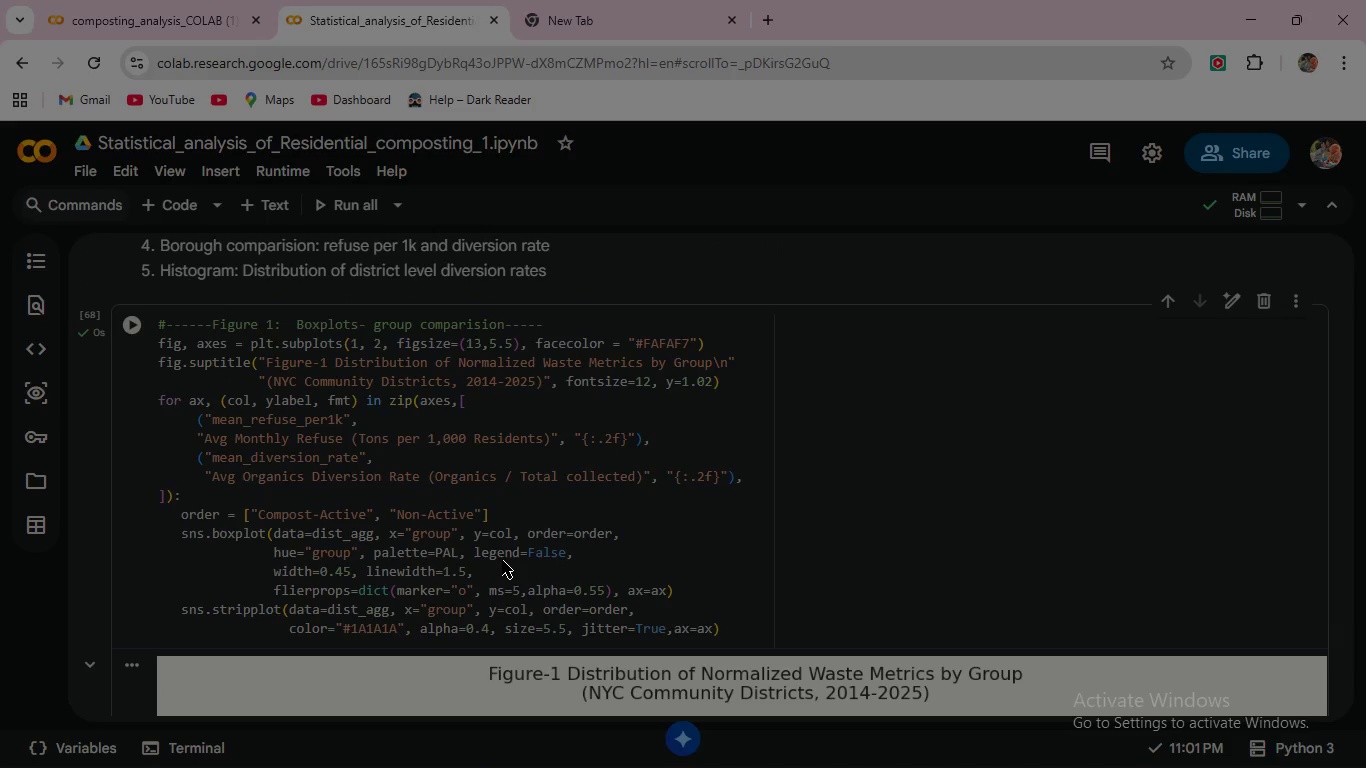 
scroll: coordinate [503, 559], scroll_direction: down, amount: 1.0
 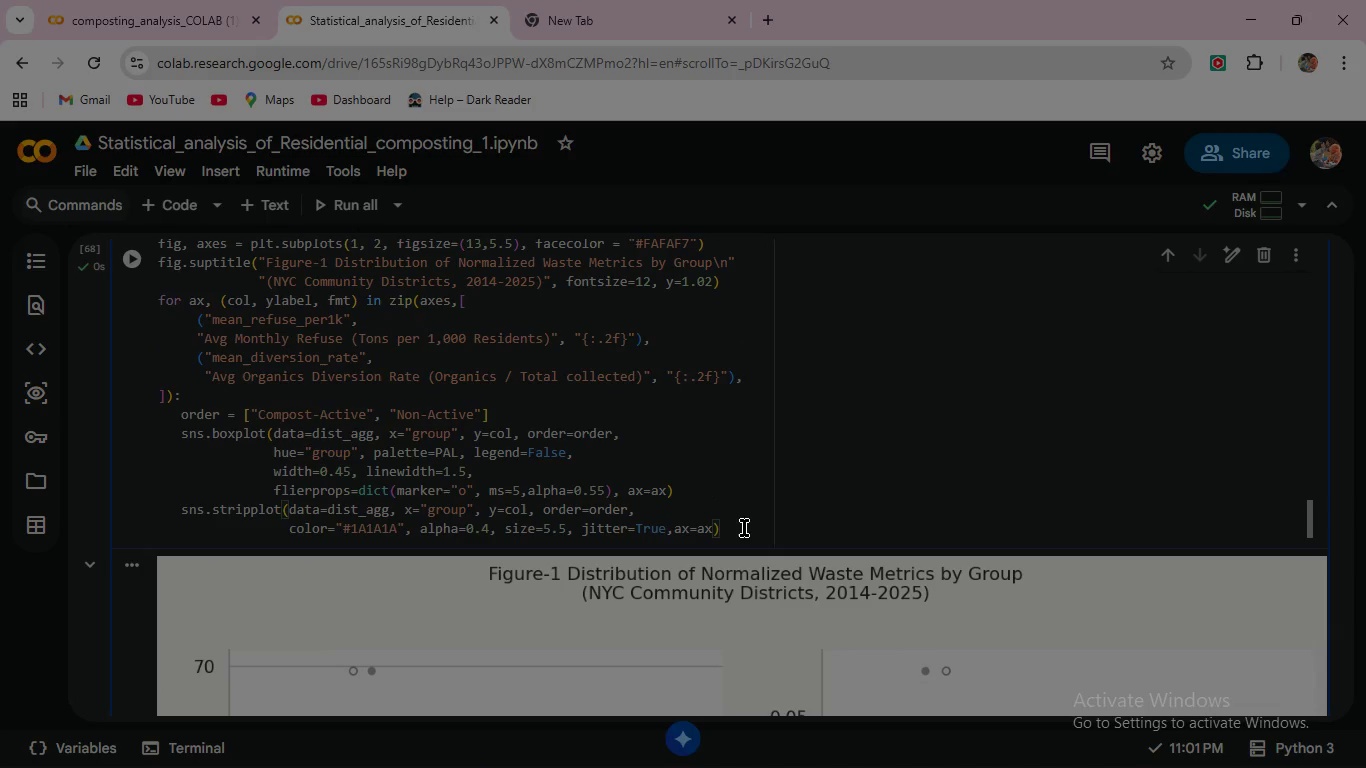 
key(Enter)
 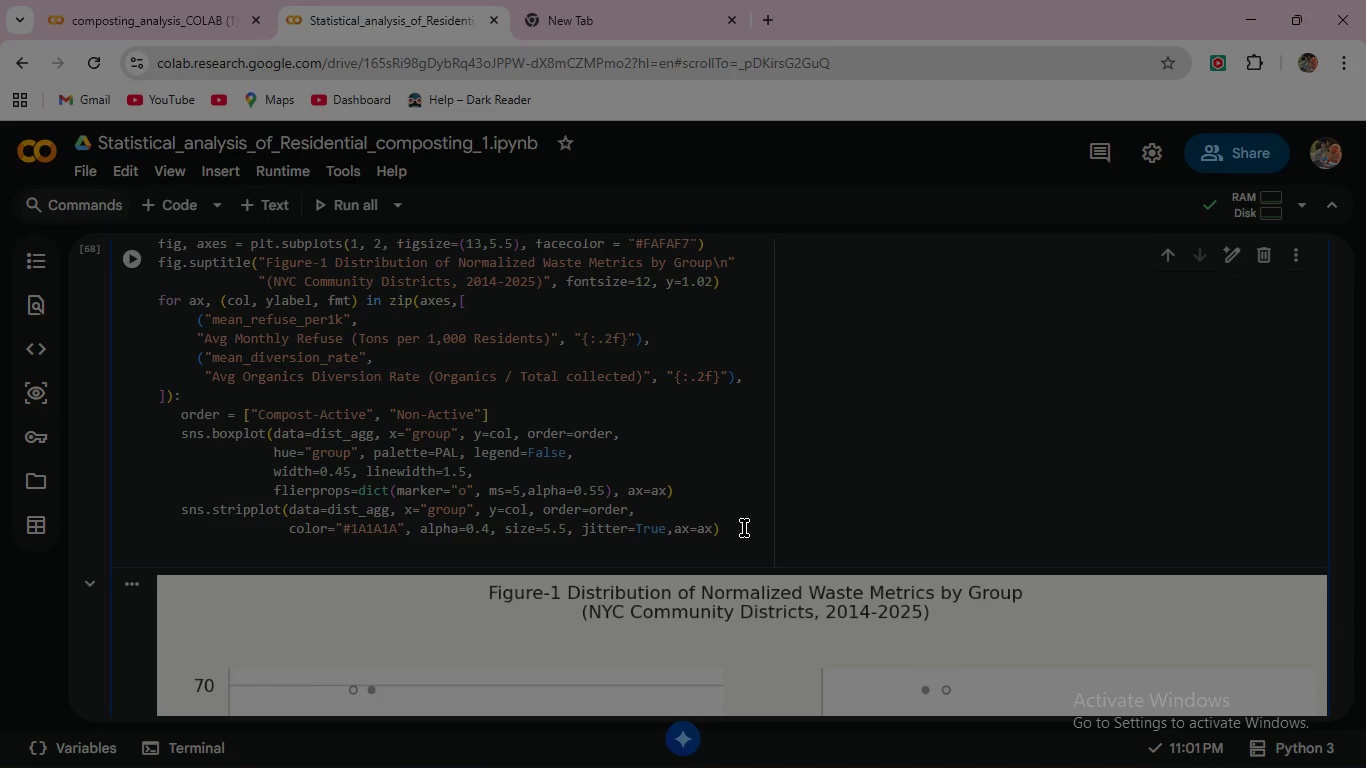 
key(Backspace)
key(Backspace)
type(#Annotate medians )
 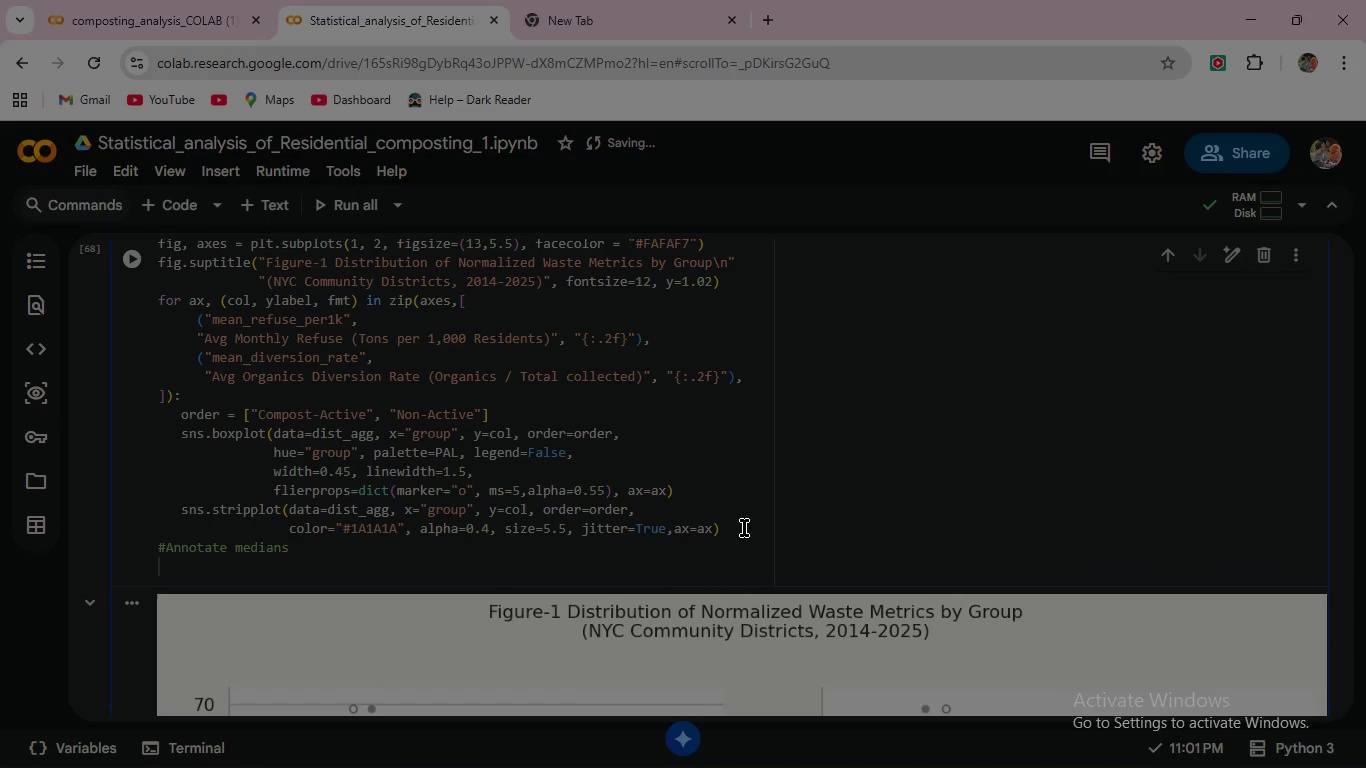 
 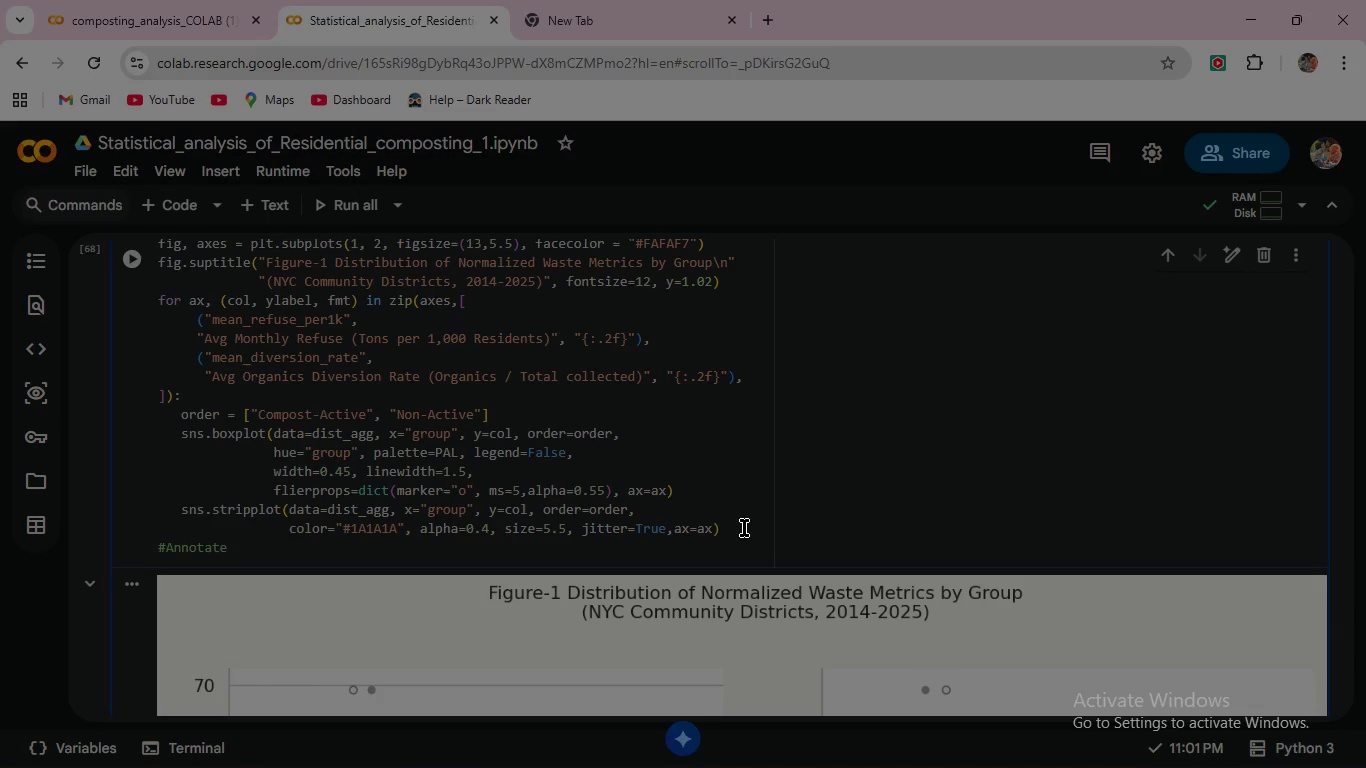 
key(Enter)
 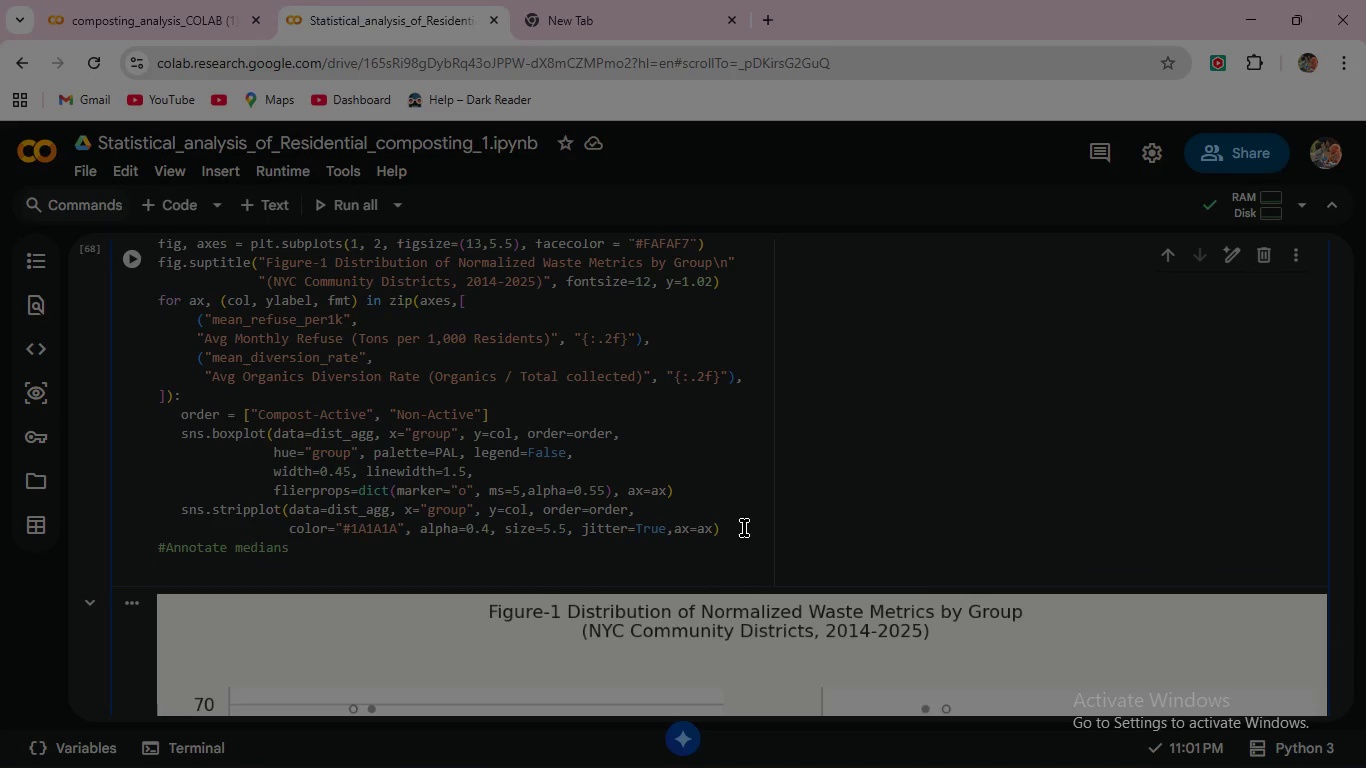 
key(Enter)
 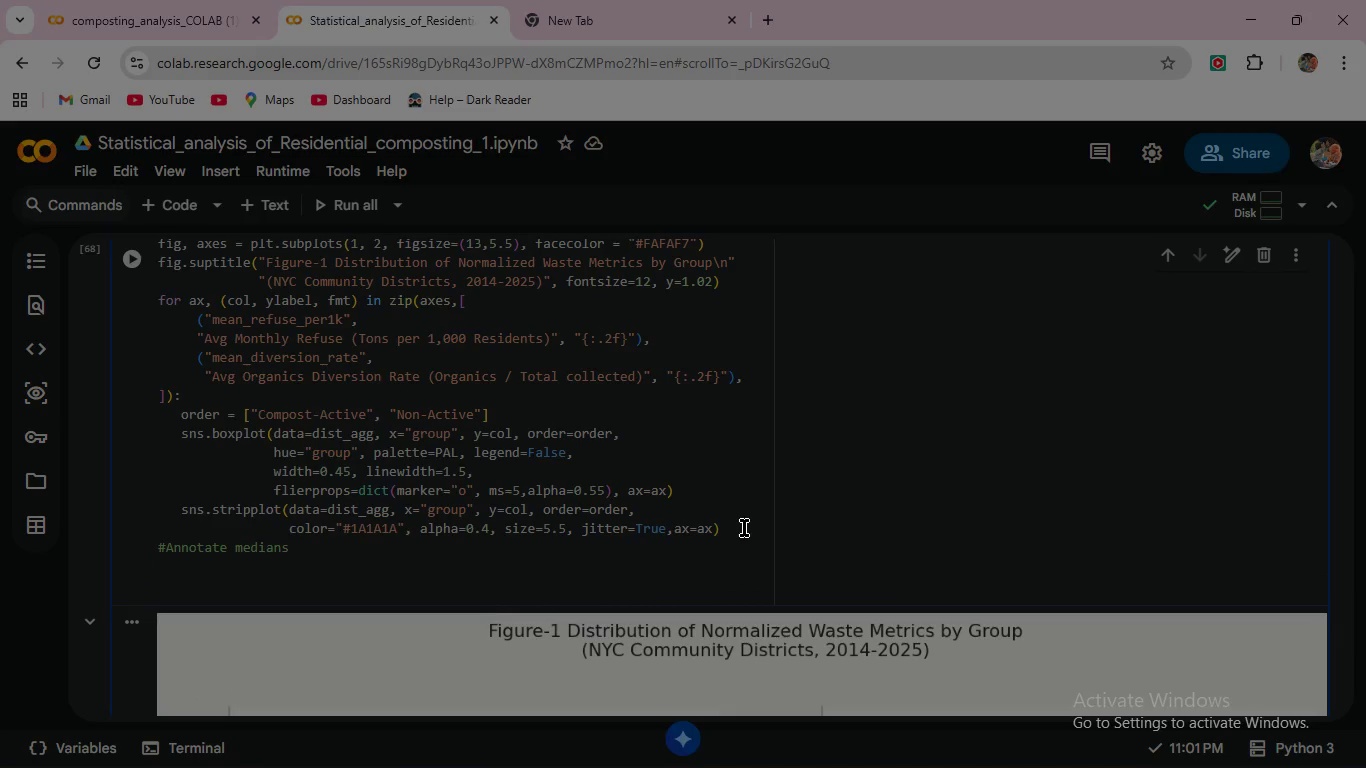 
type(for i, grp in enumerate(order)
 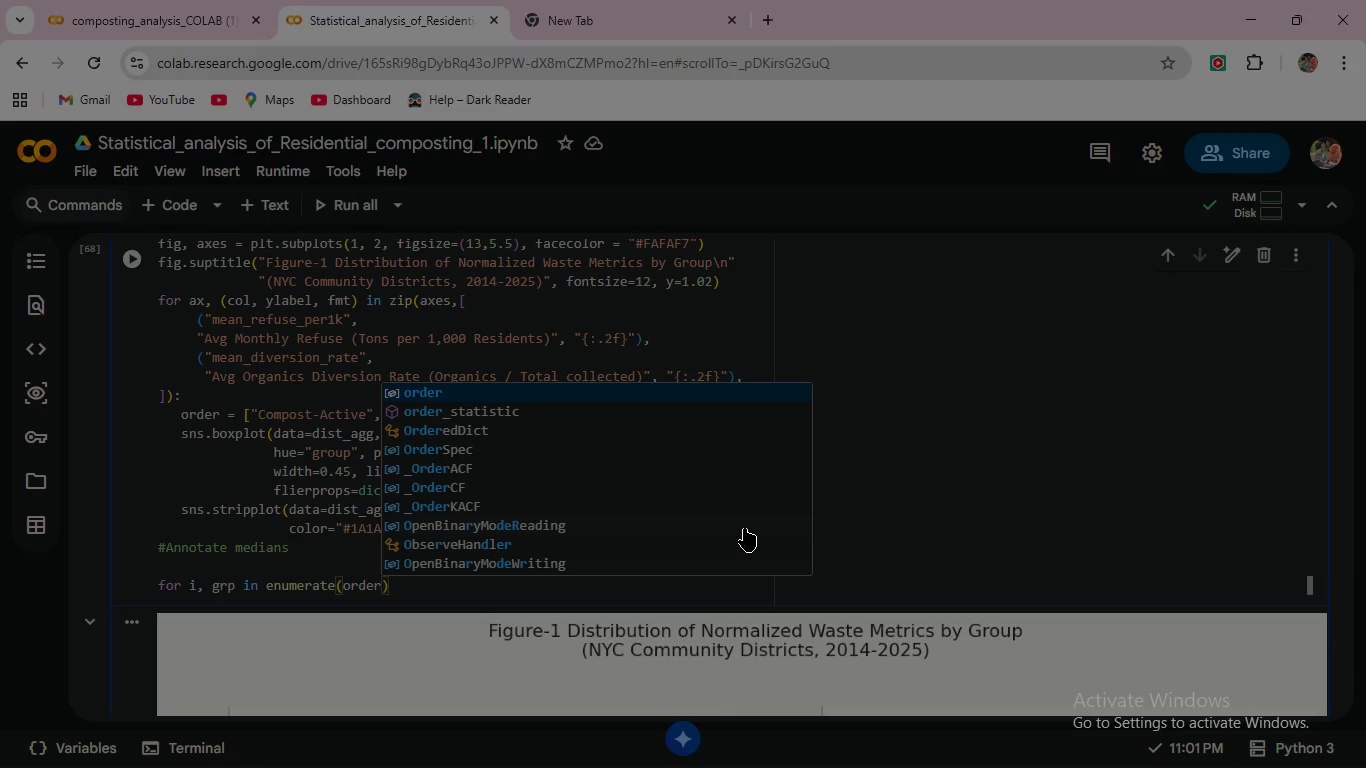 
wait(27.2)
 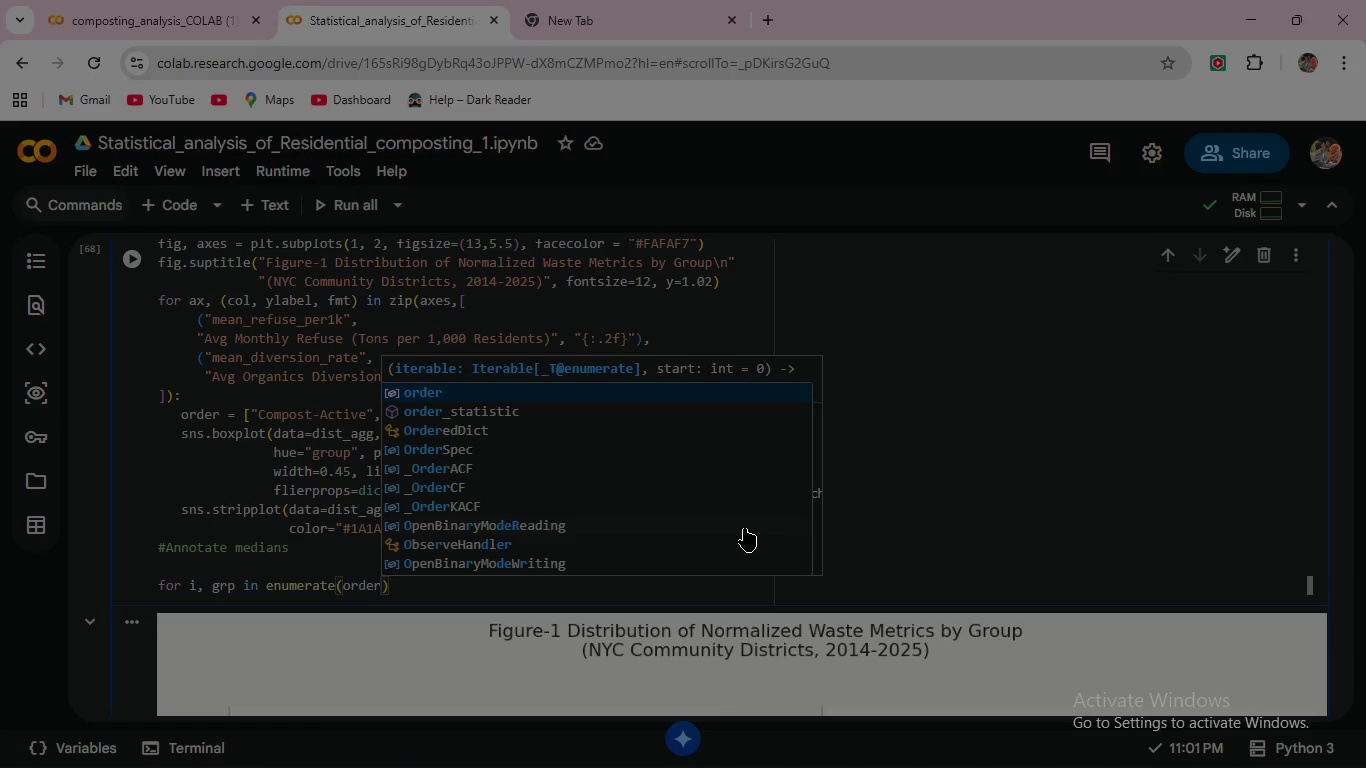 
key(ArrowRight)
 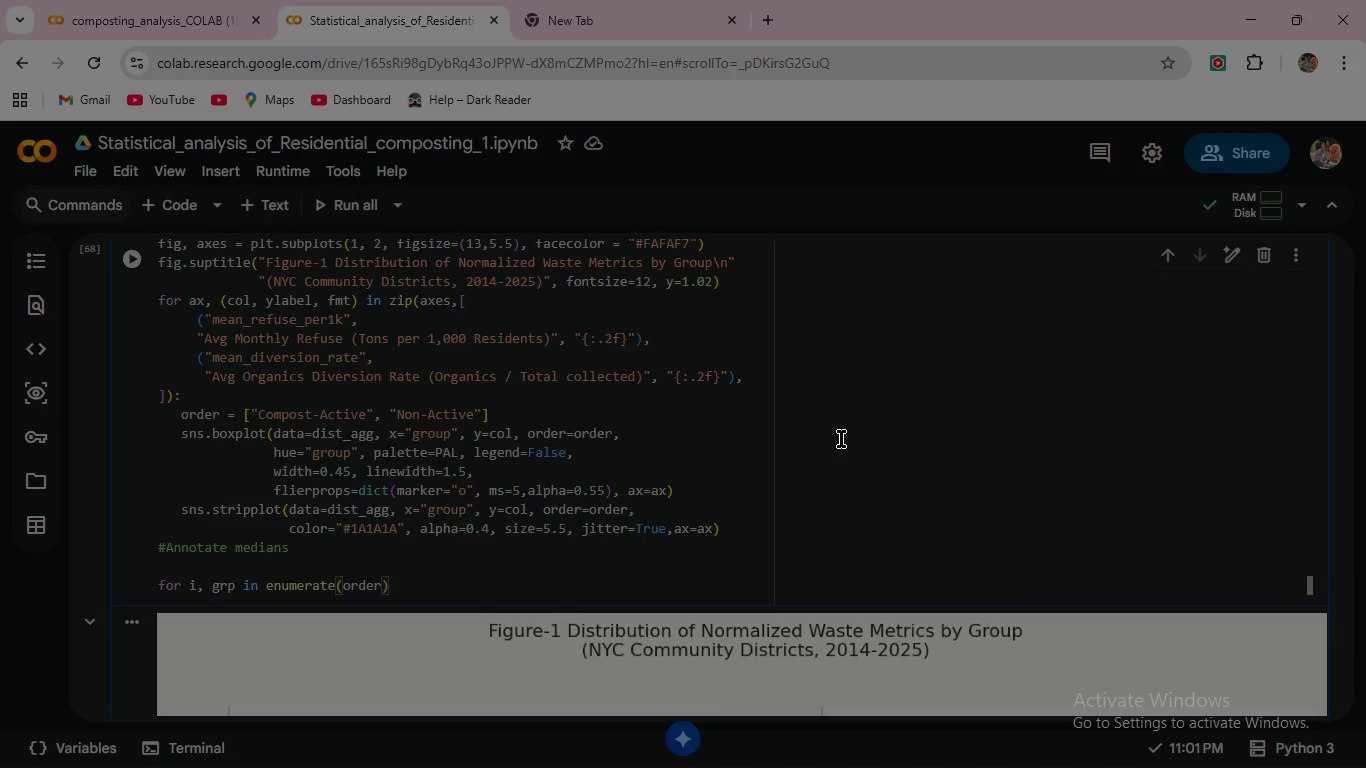 
key(Shift+Semicolon)
 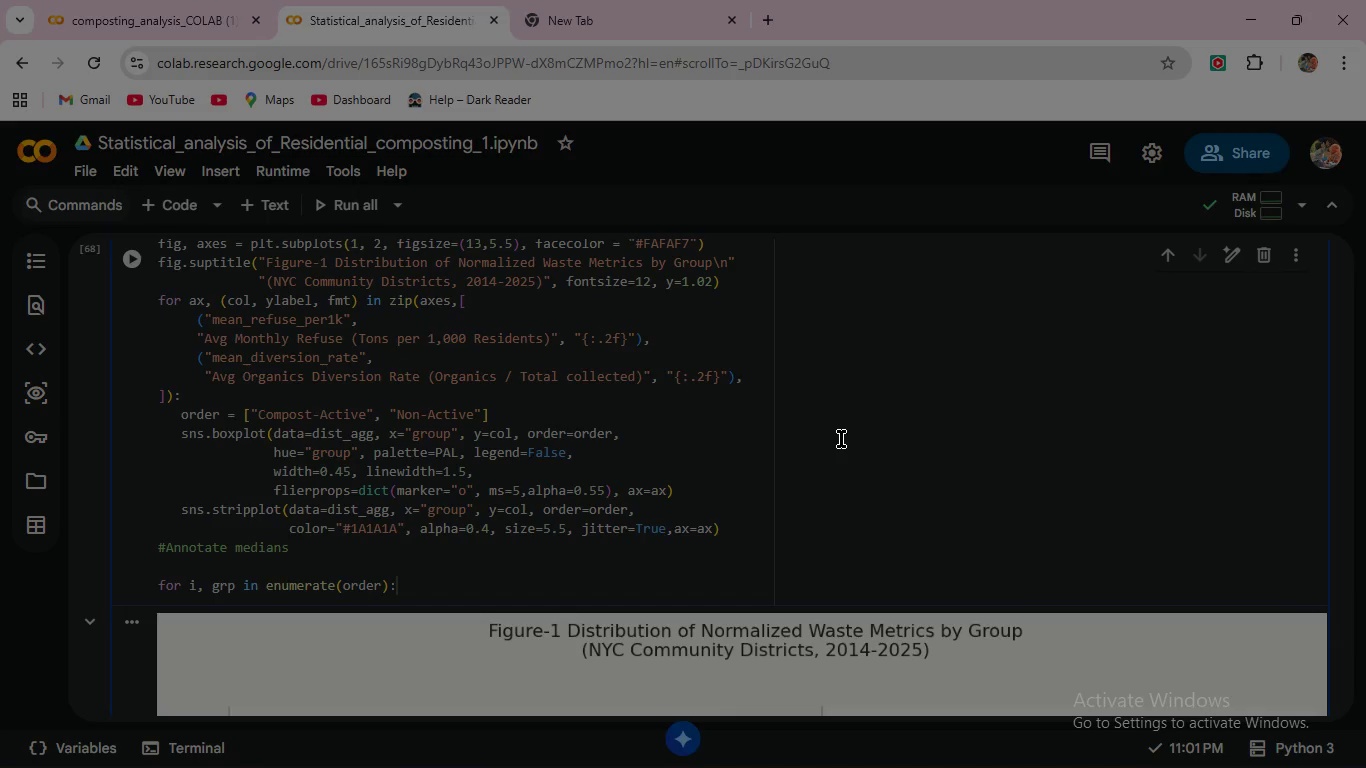 
key(Space)
 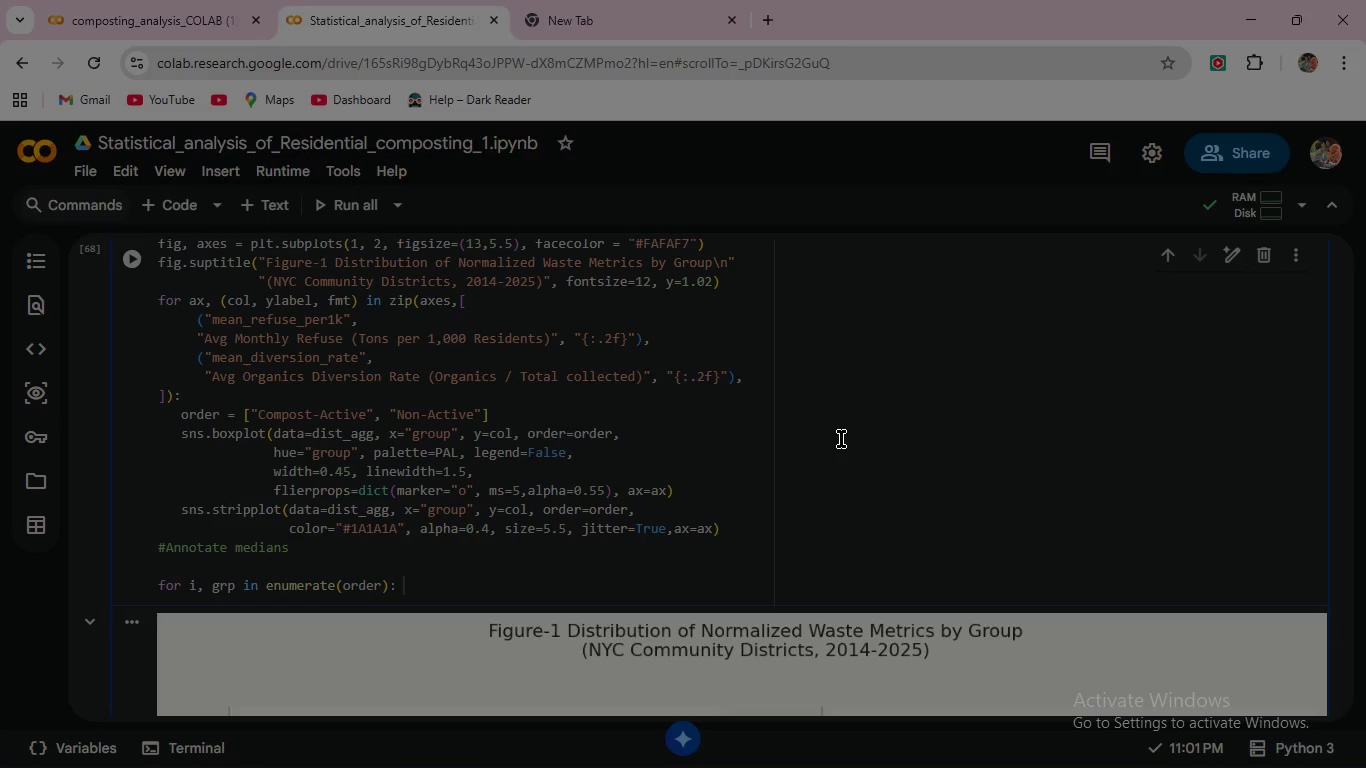 
key(Enter)
 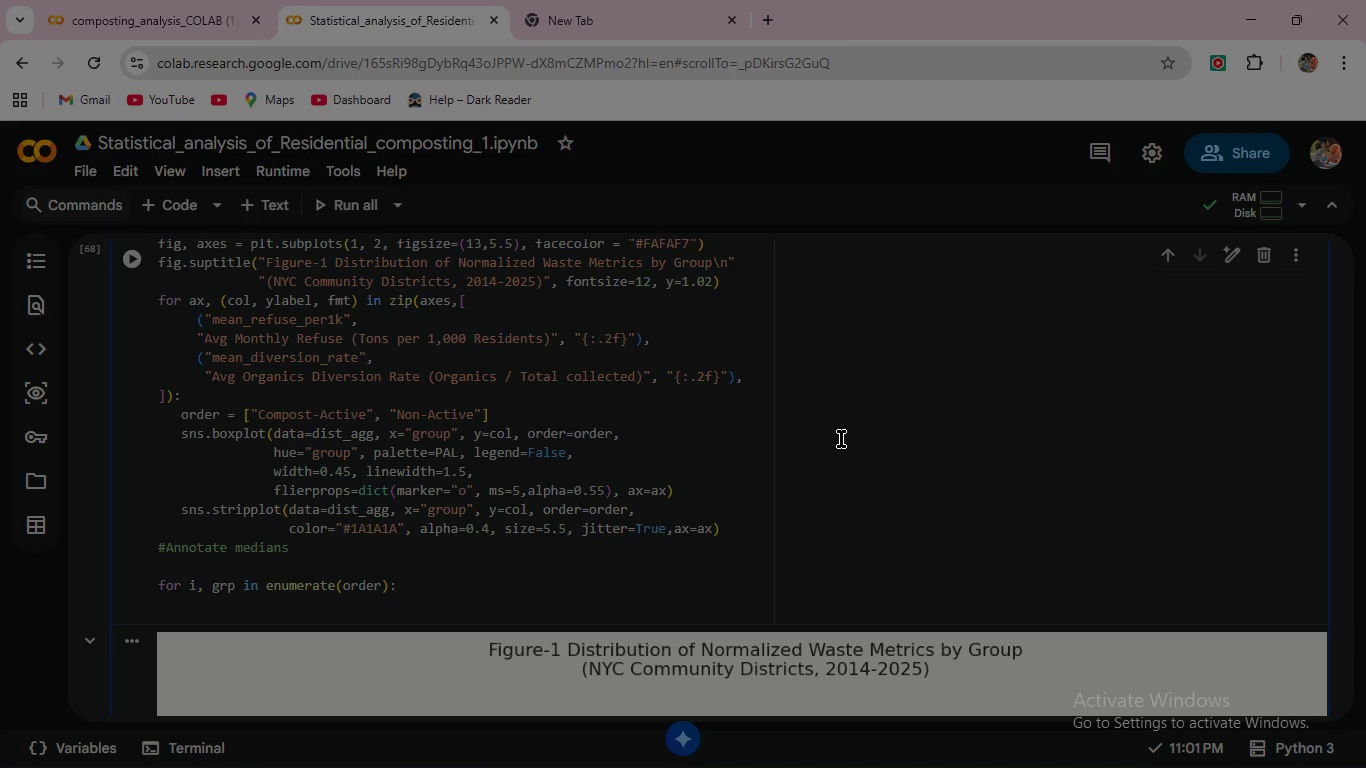 
type(  vals = dist_agg')
key(Backspace)
type(')
key(Backspace)
type(.loc[dist_agg["group)
 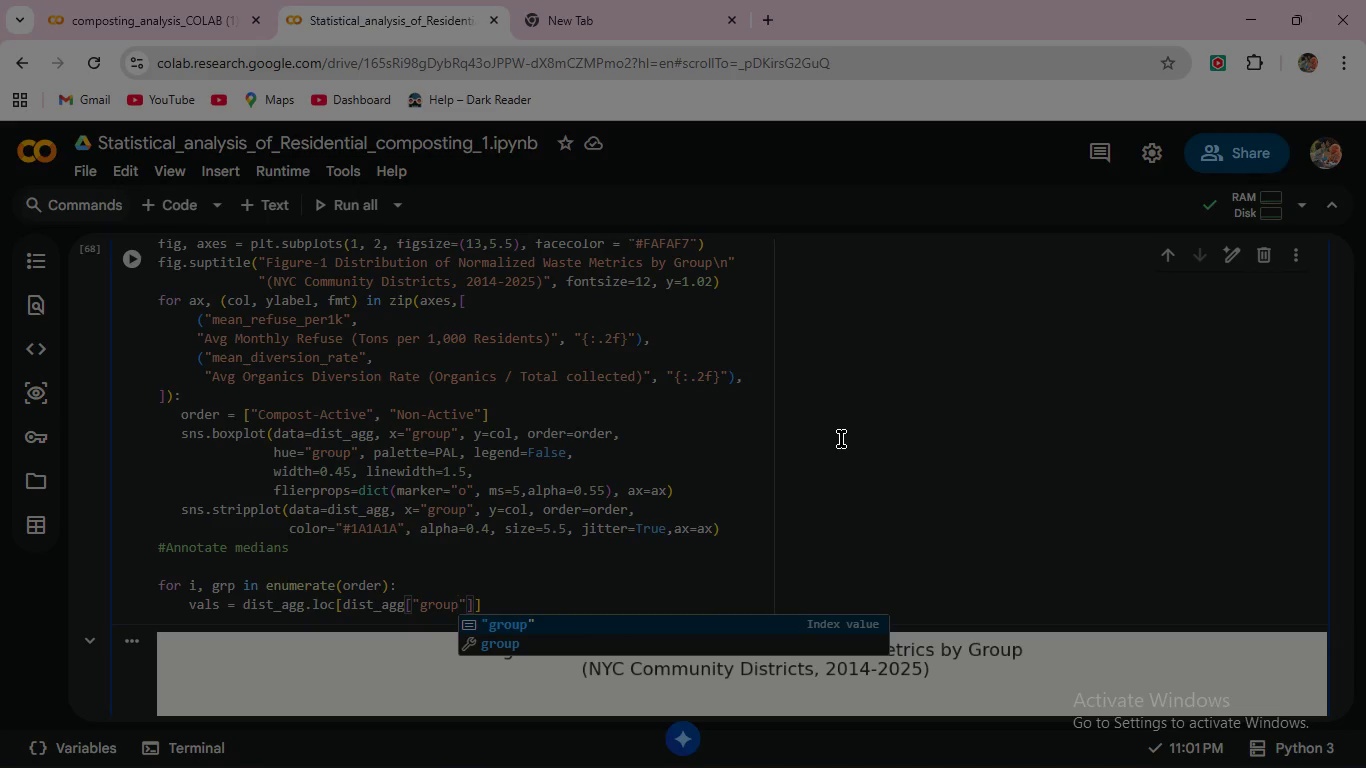 
key(ArrowRight)
 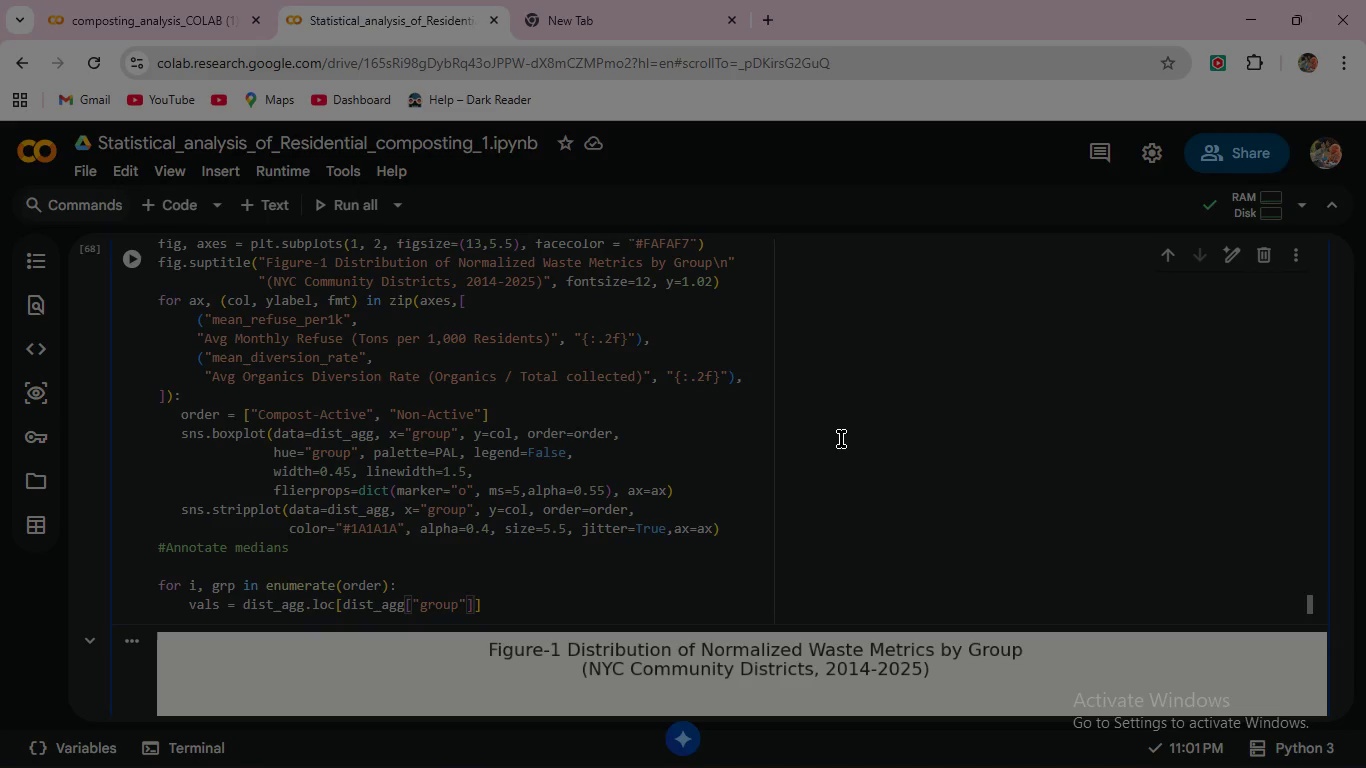 
key(ArrowRight)
 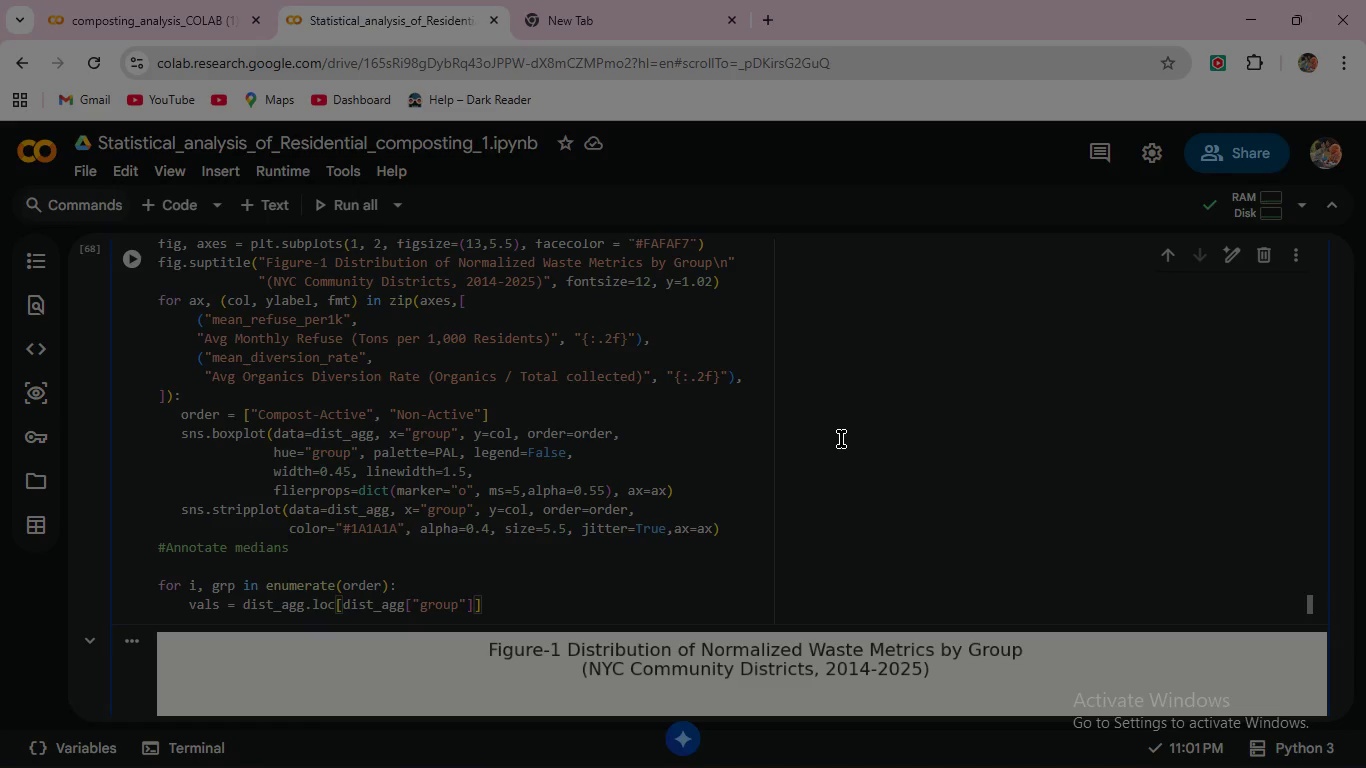 
key(ArrowRight)
 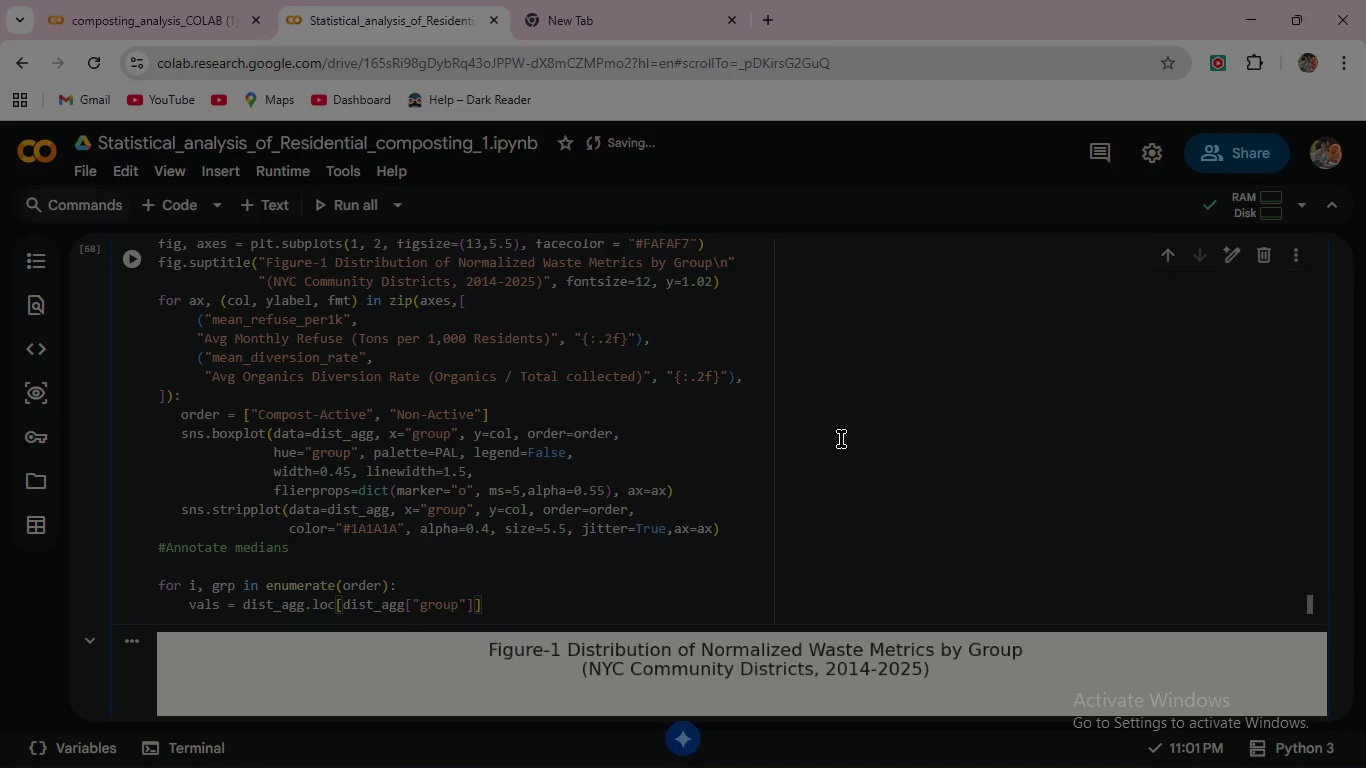 
type( == grp, col])
 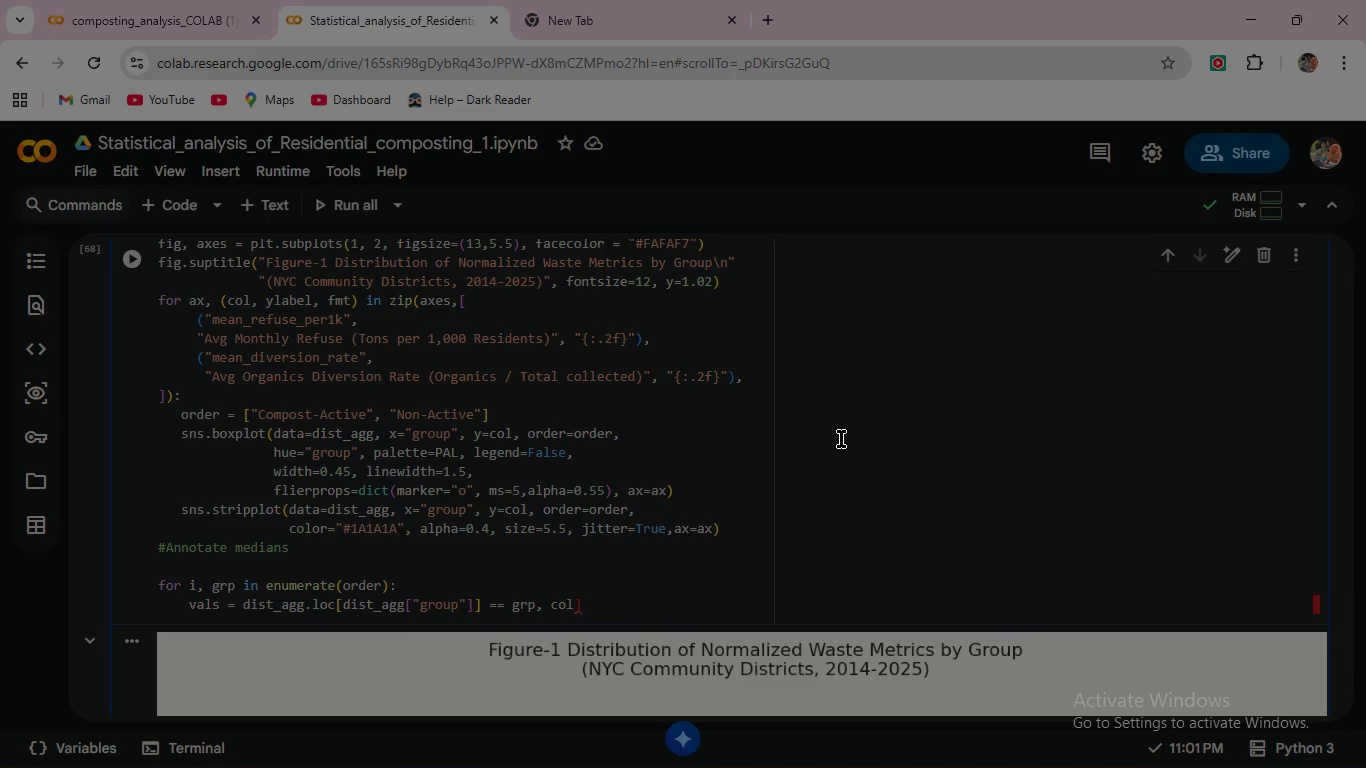 
wait(6.56)
 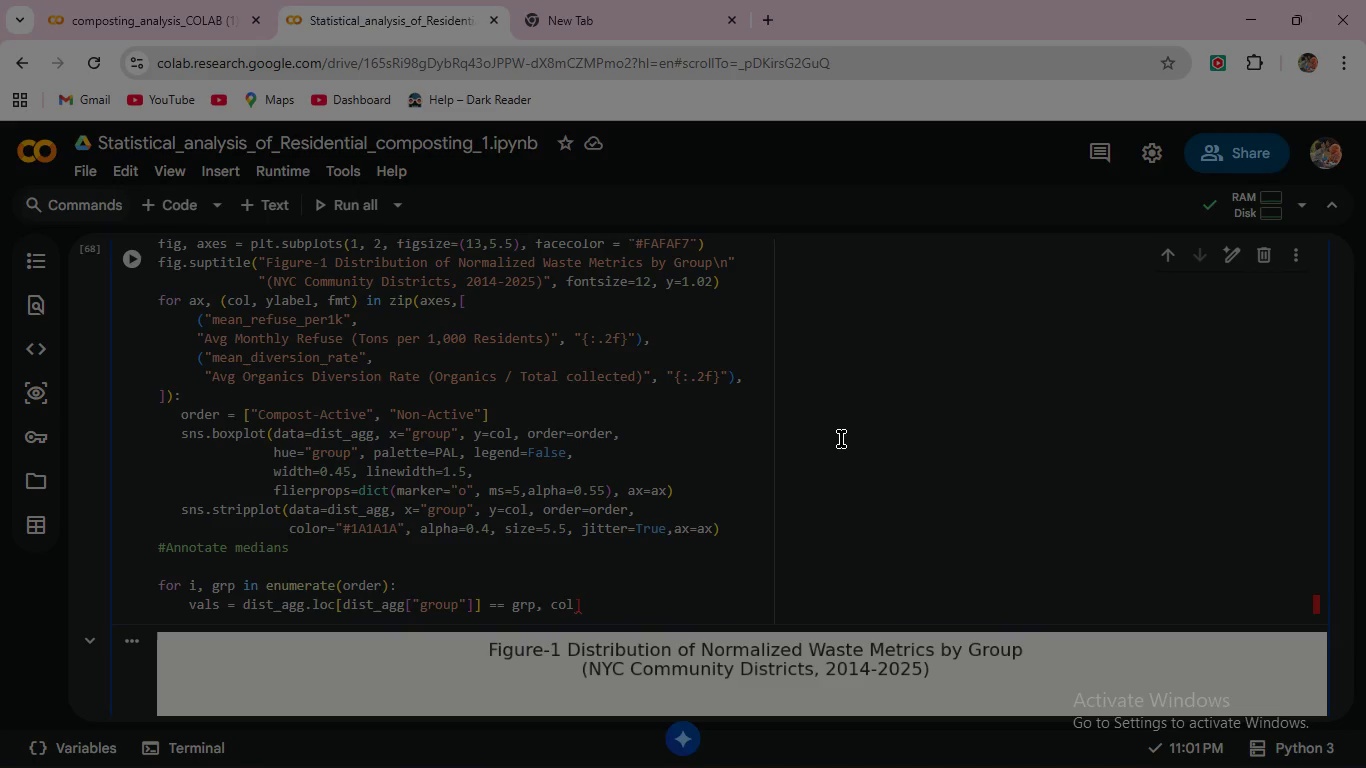 
key(Enter)
 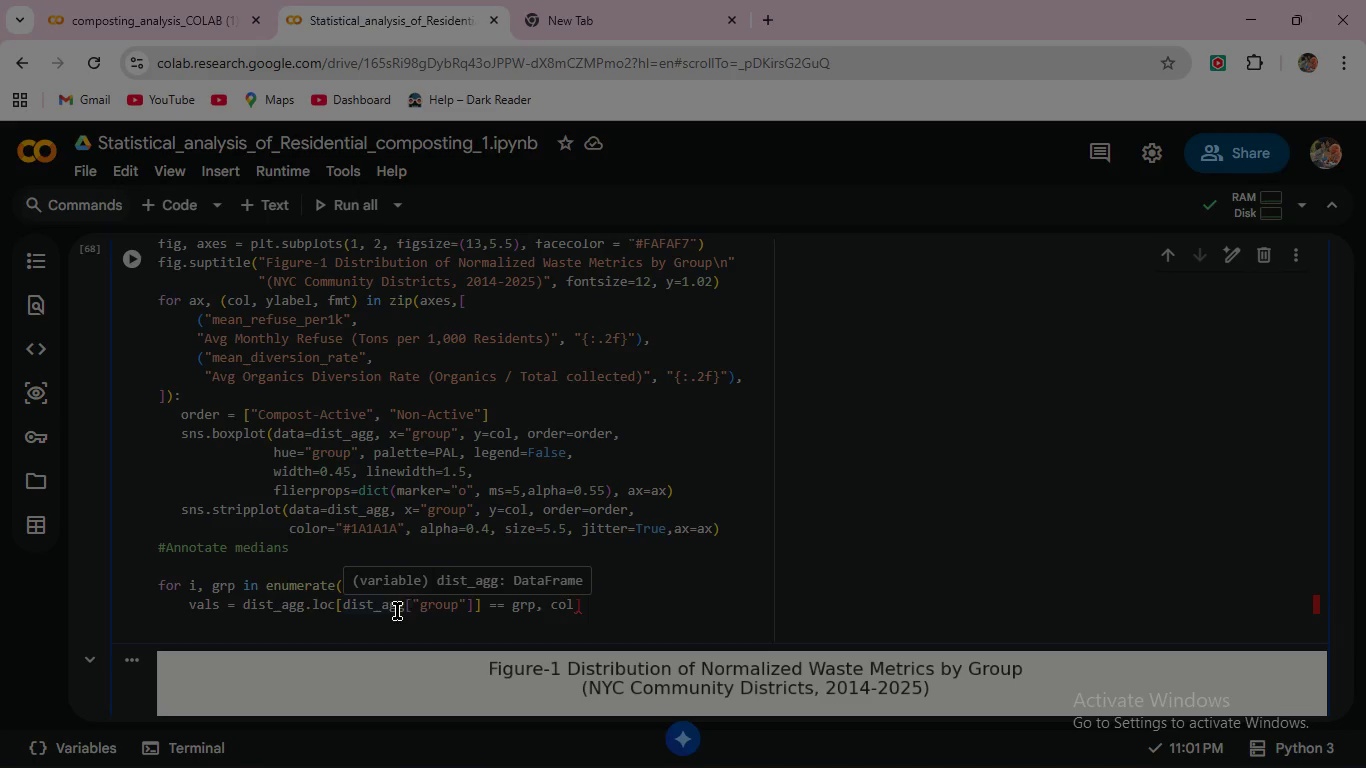 
wait(21.47)
 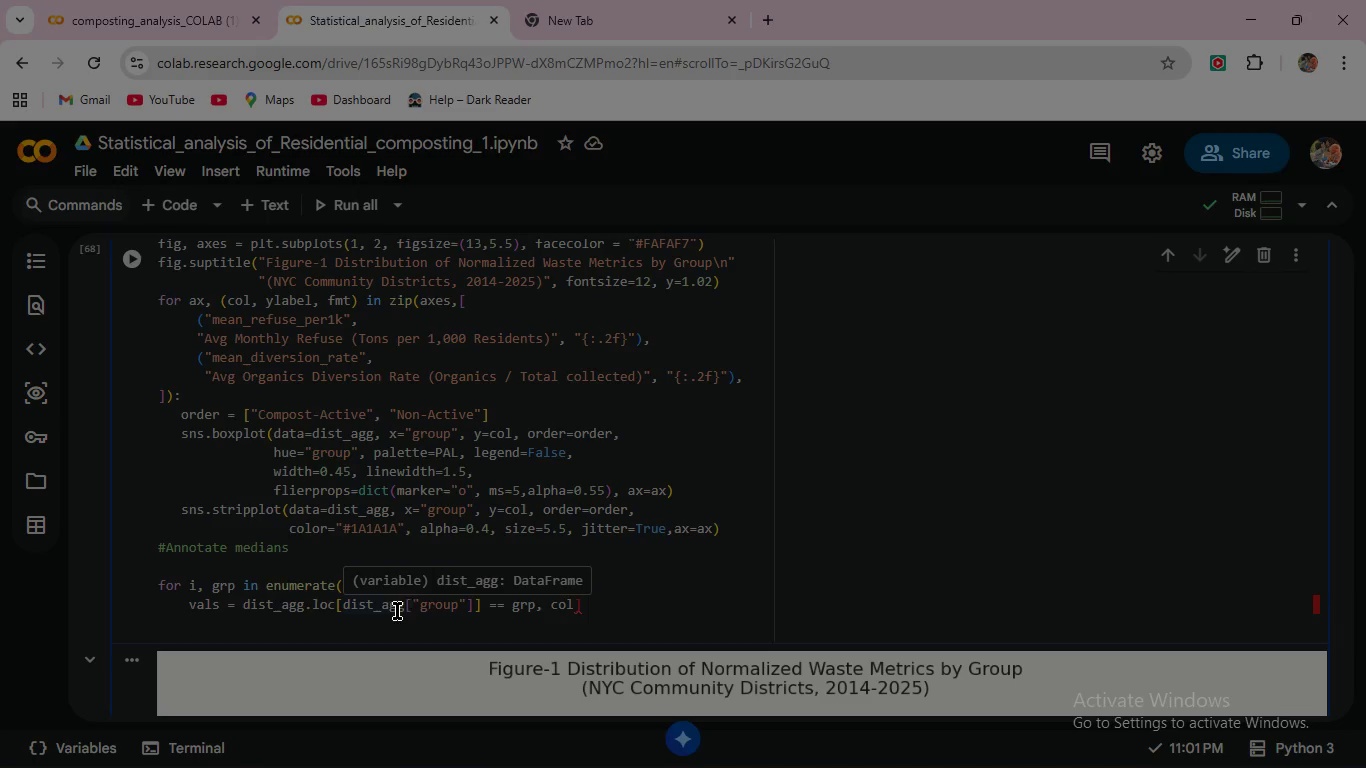 
left_click([484, 610])
 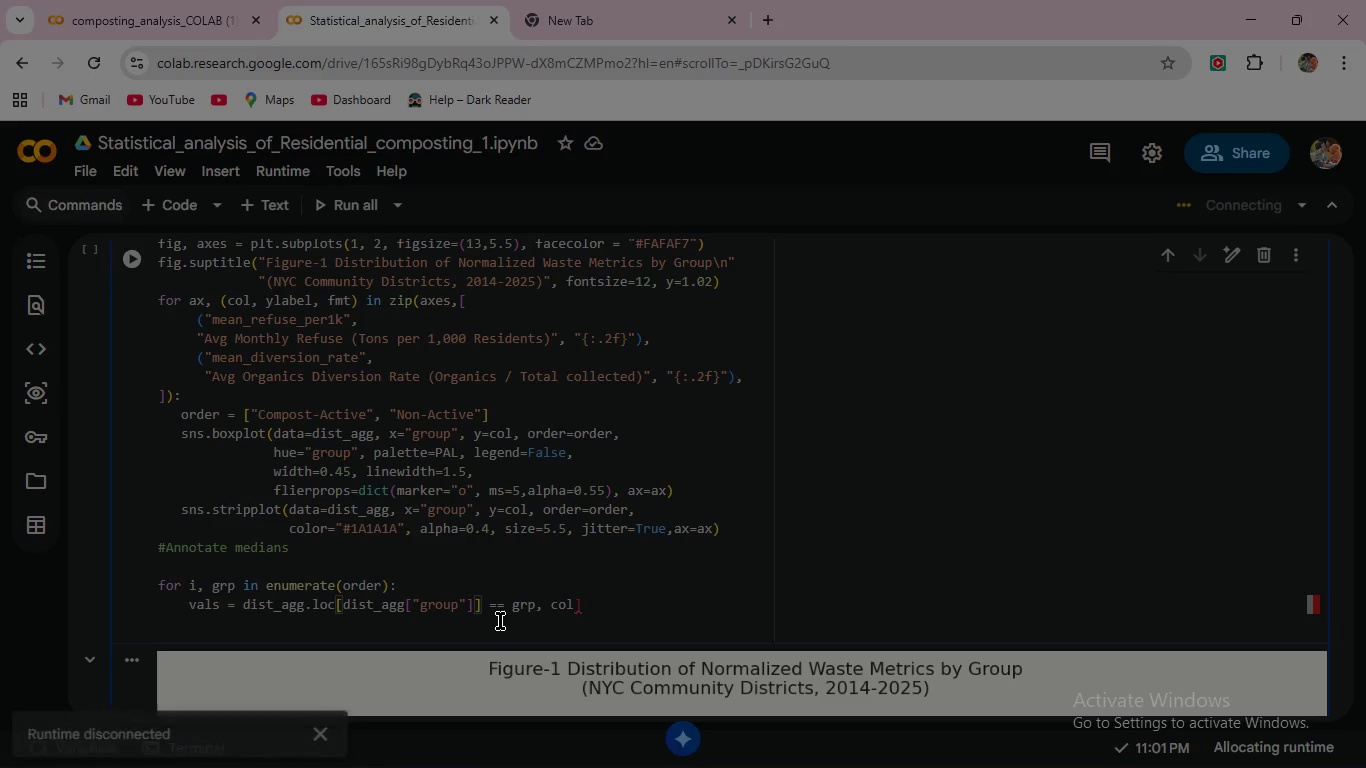 
key(Backspace)
 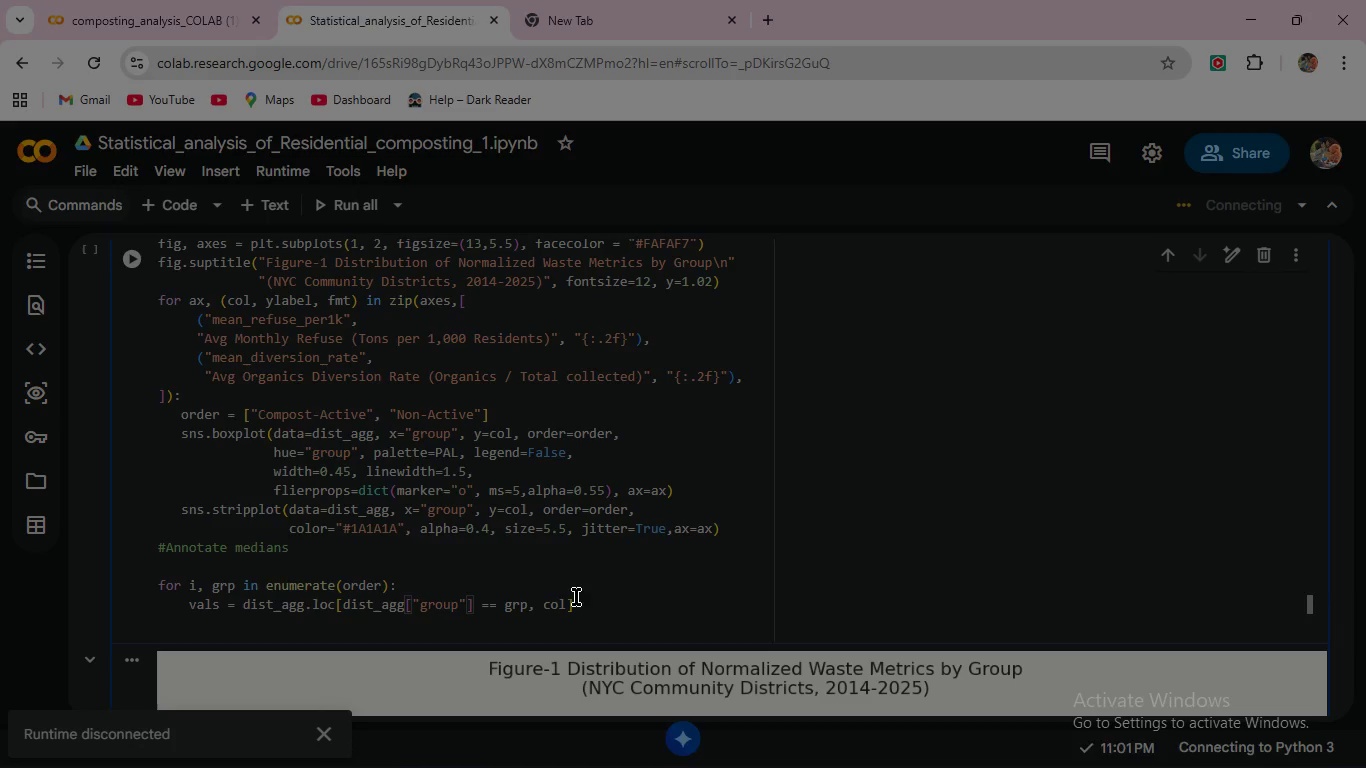 
left_click([588, 601])
 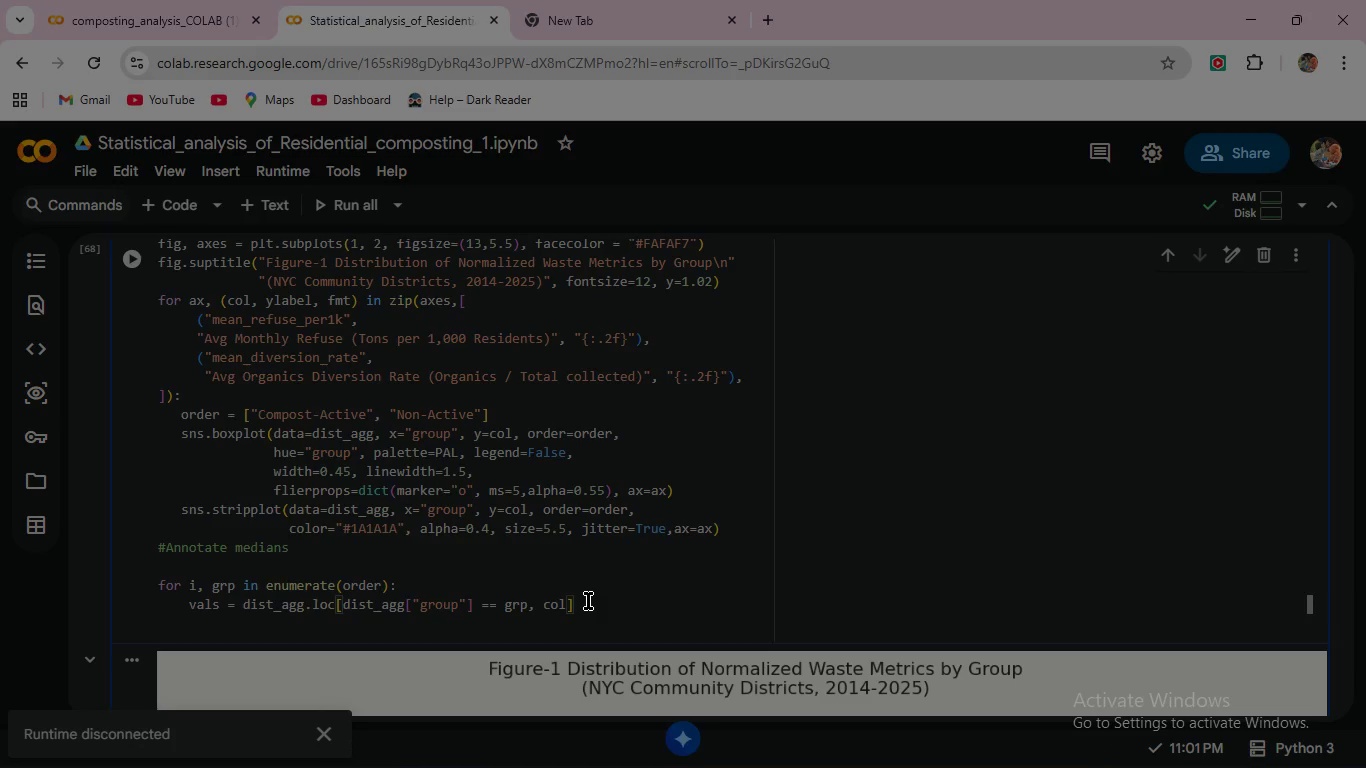 
key(Enter)
 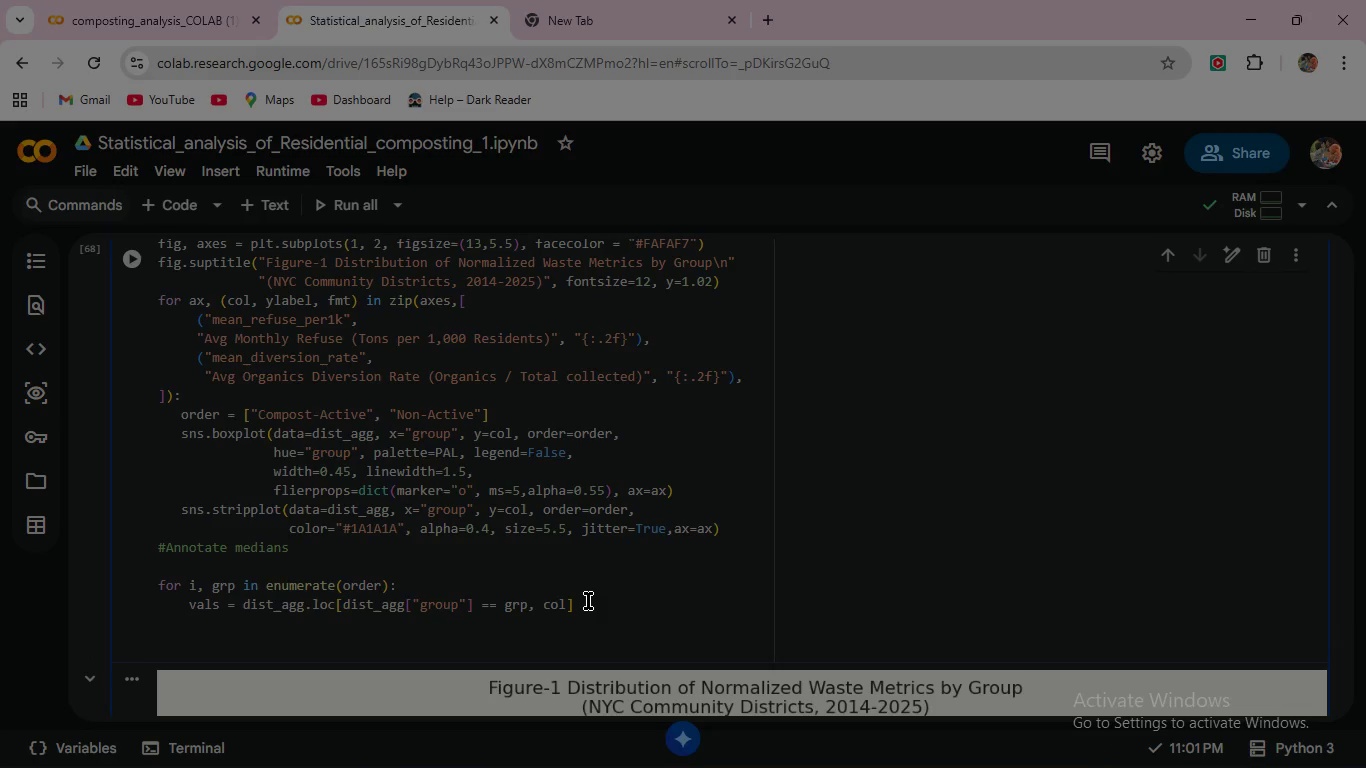 
type(med = va)
 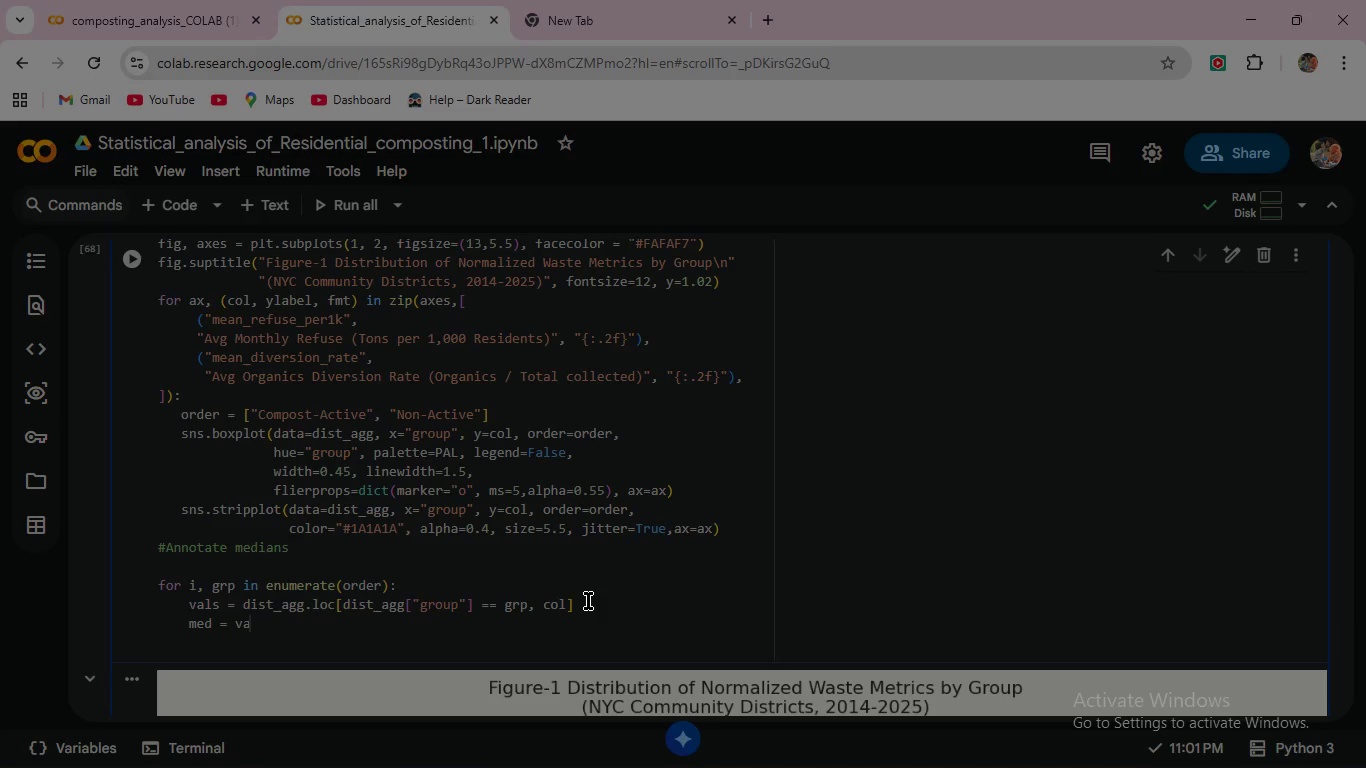 
wait(6.48)
 